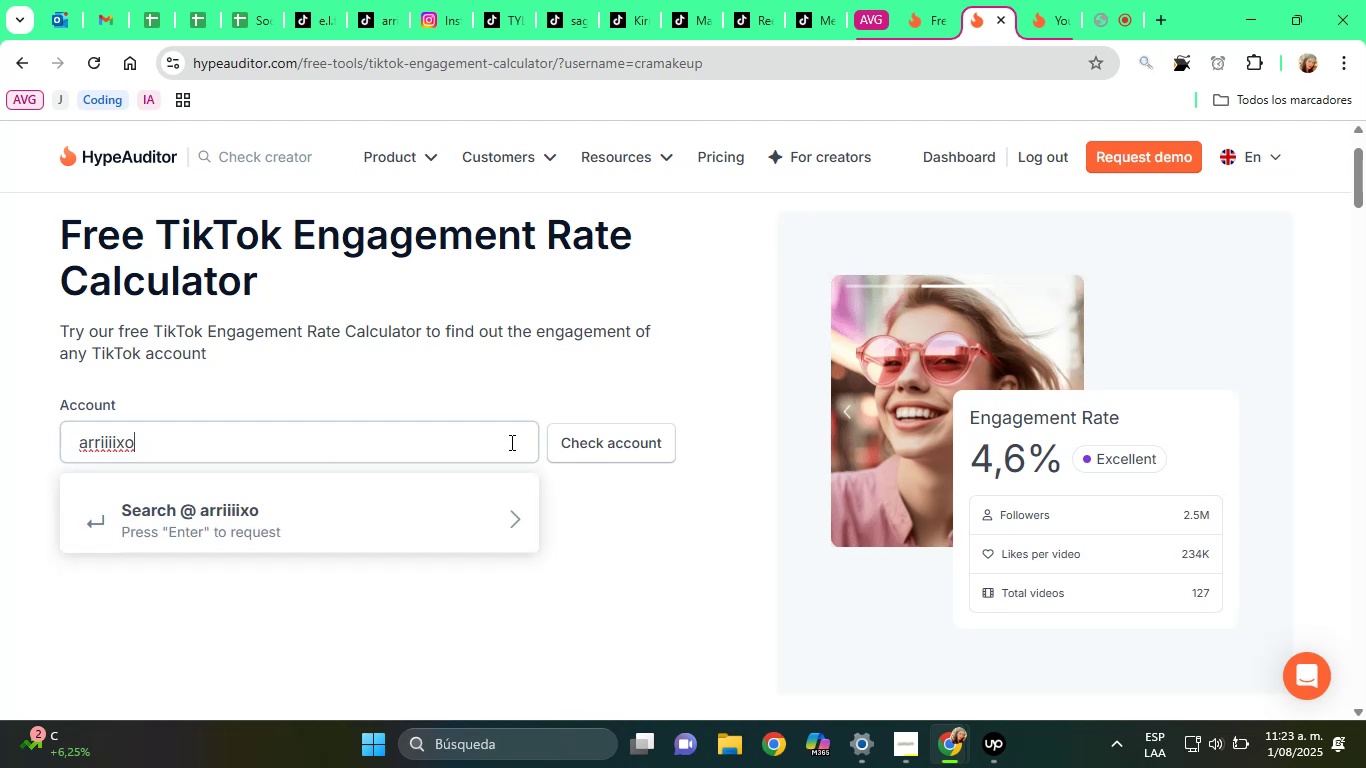 
left_click([510, 442])
 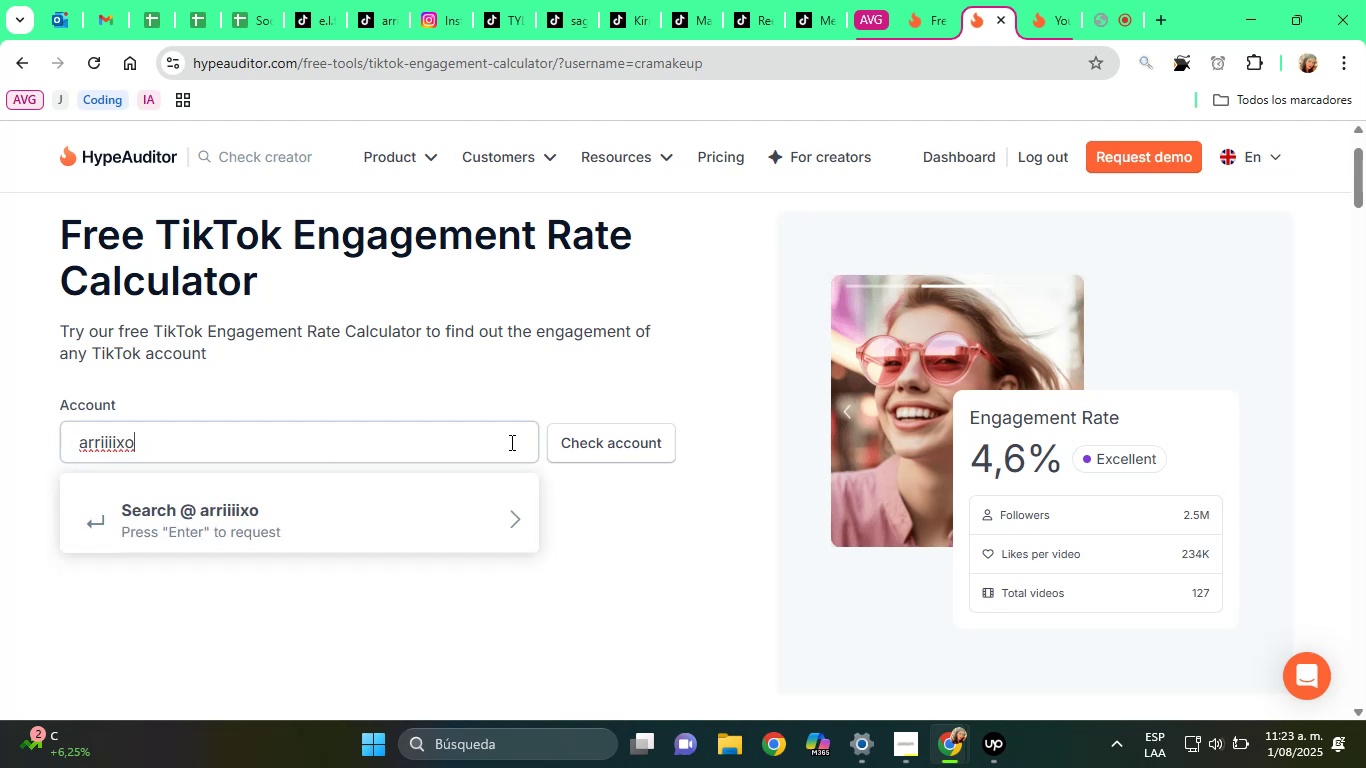 
wait(13.26)
 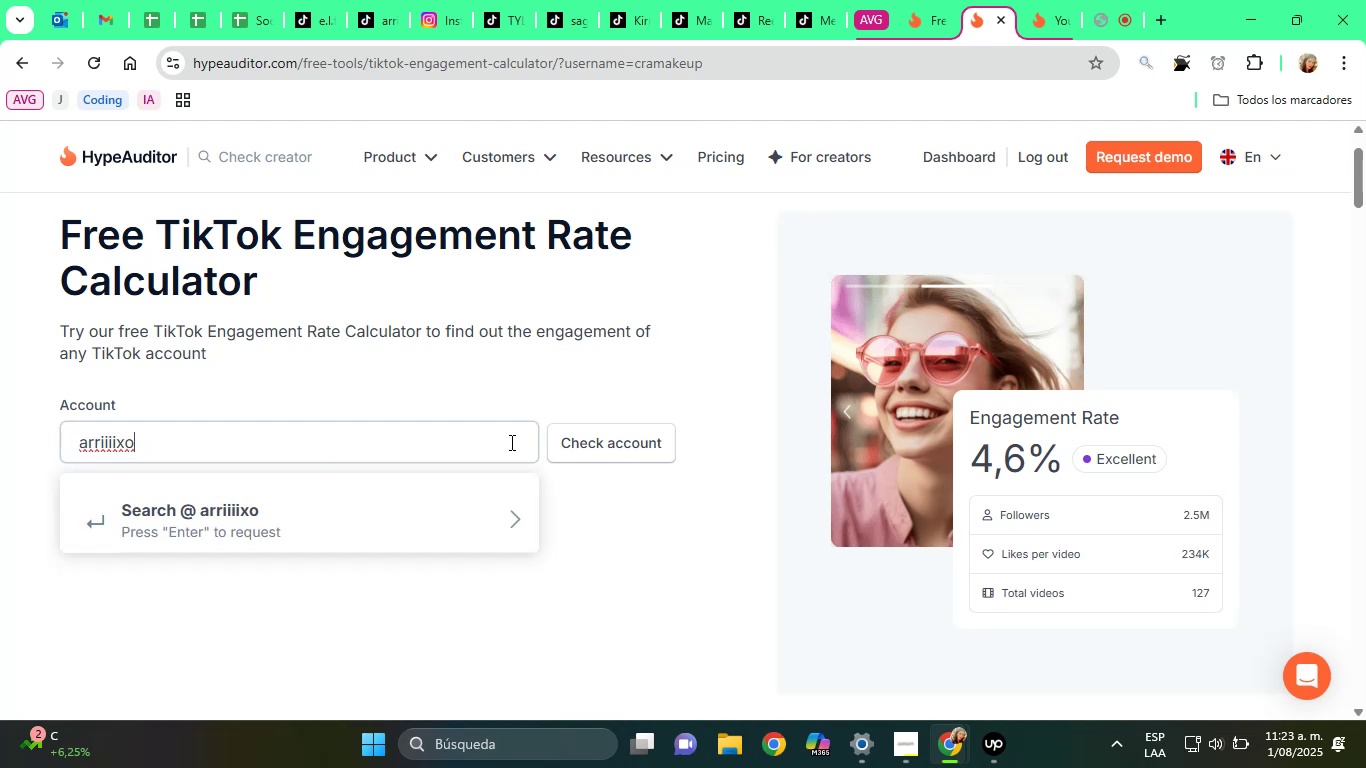 
key(Home)
 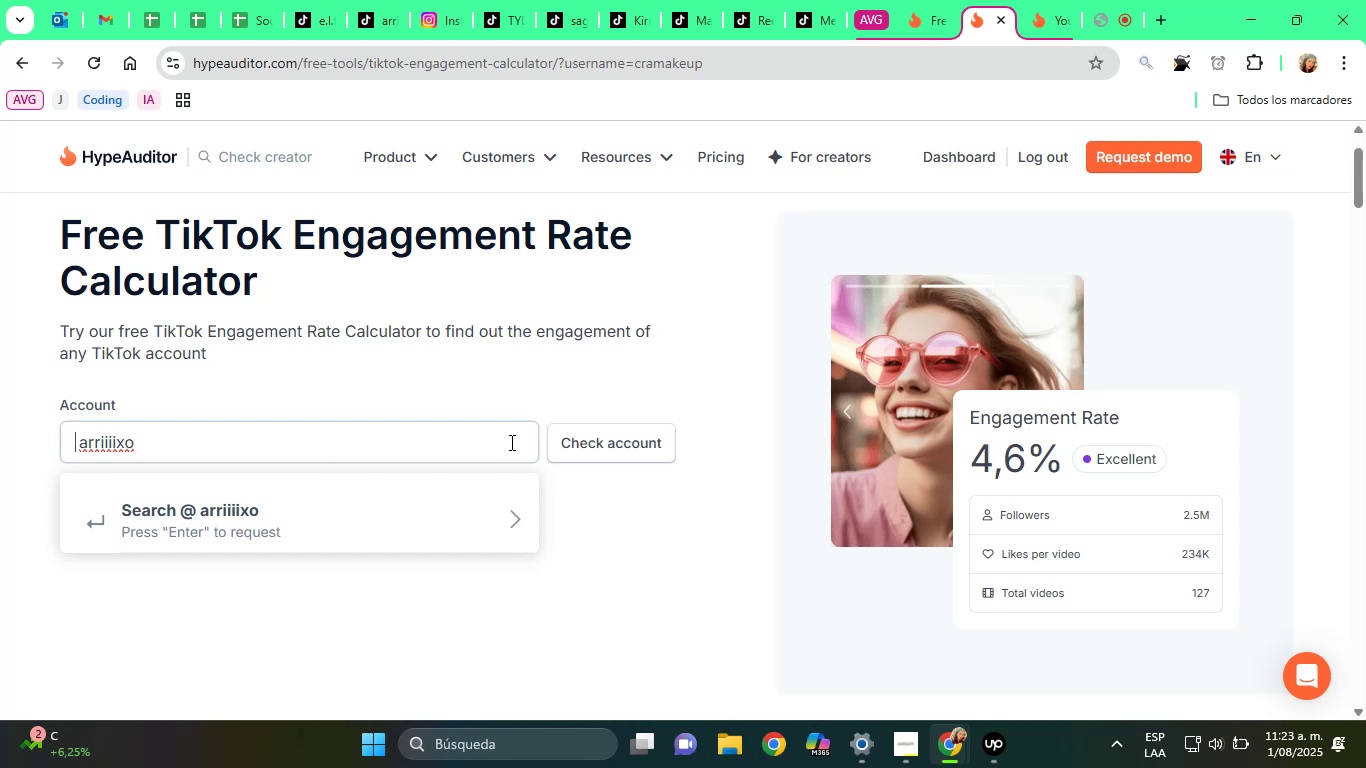 
key(Delete)
 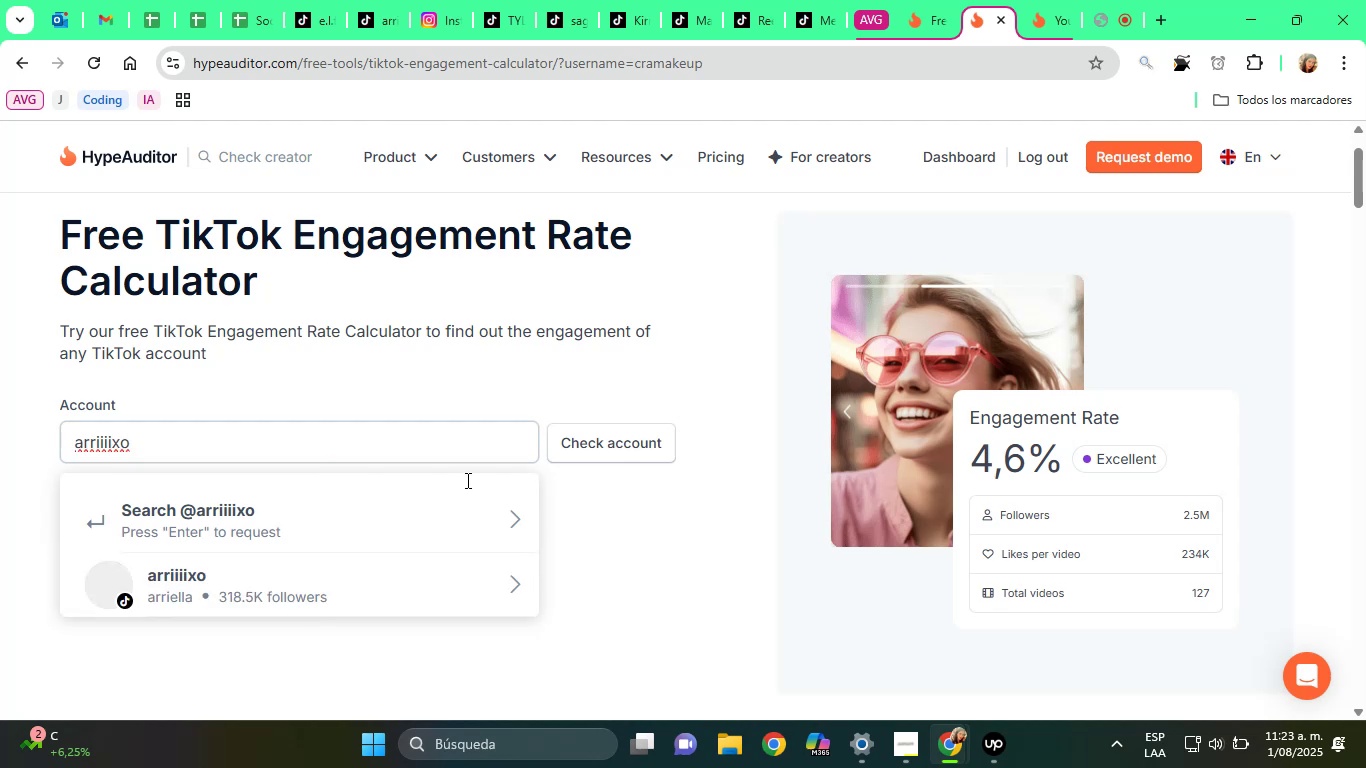 
left_click([398, 615])
 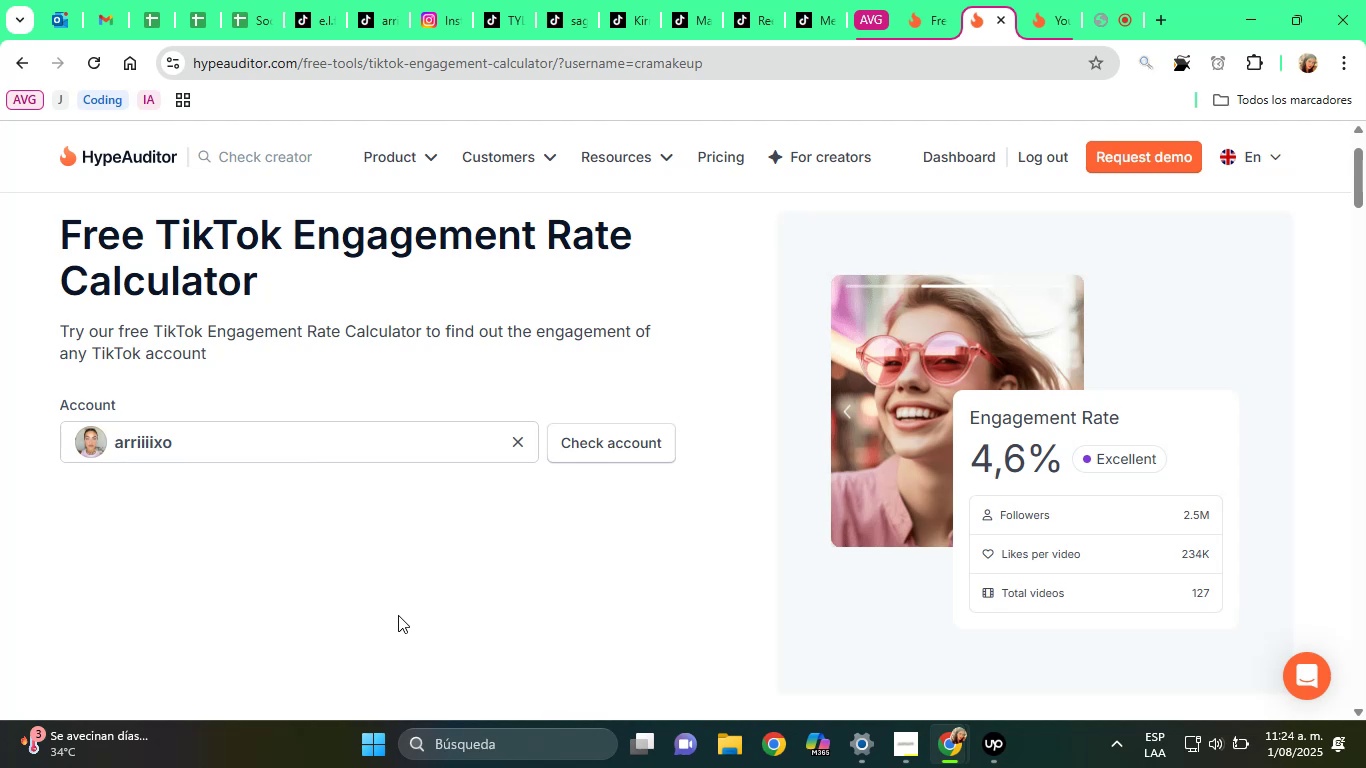 
wait(18.66)
 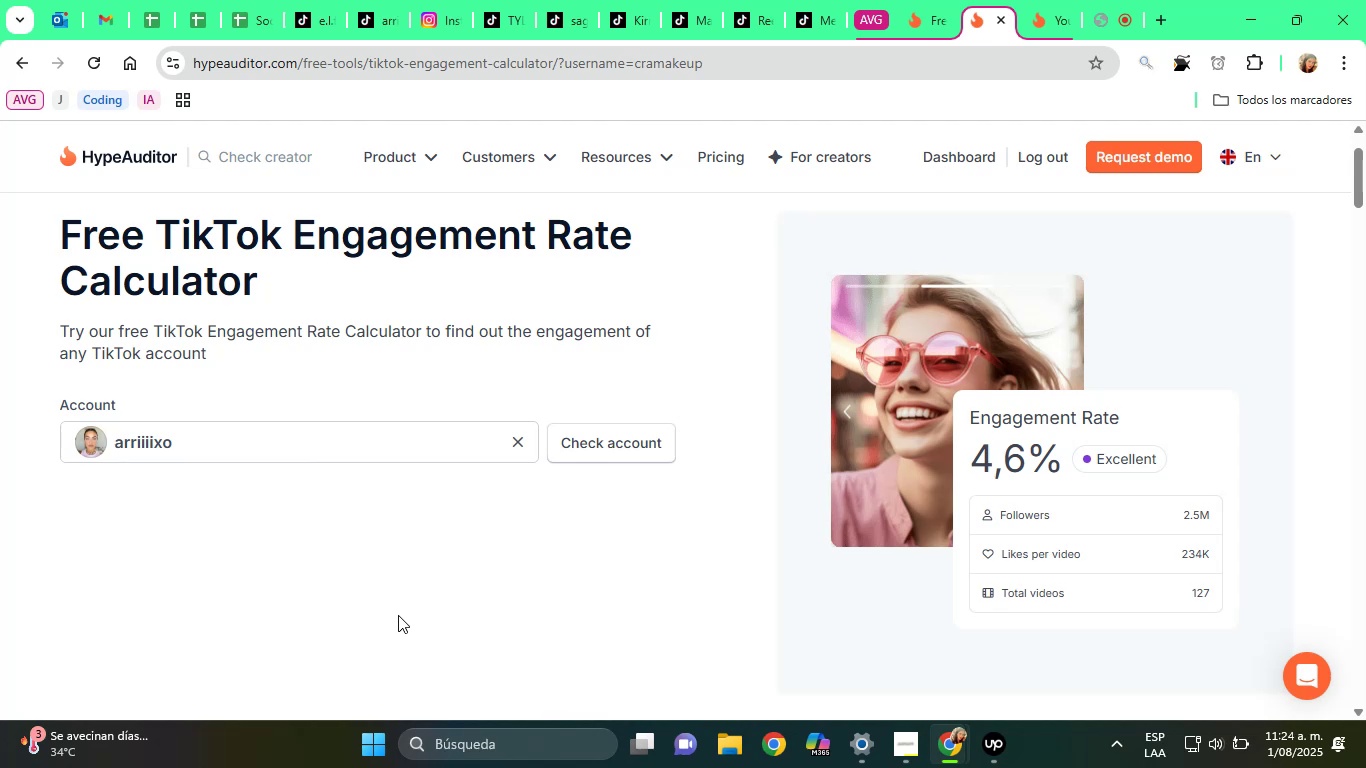 
left_click([604, 453])
 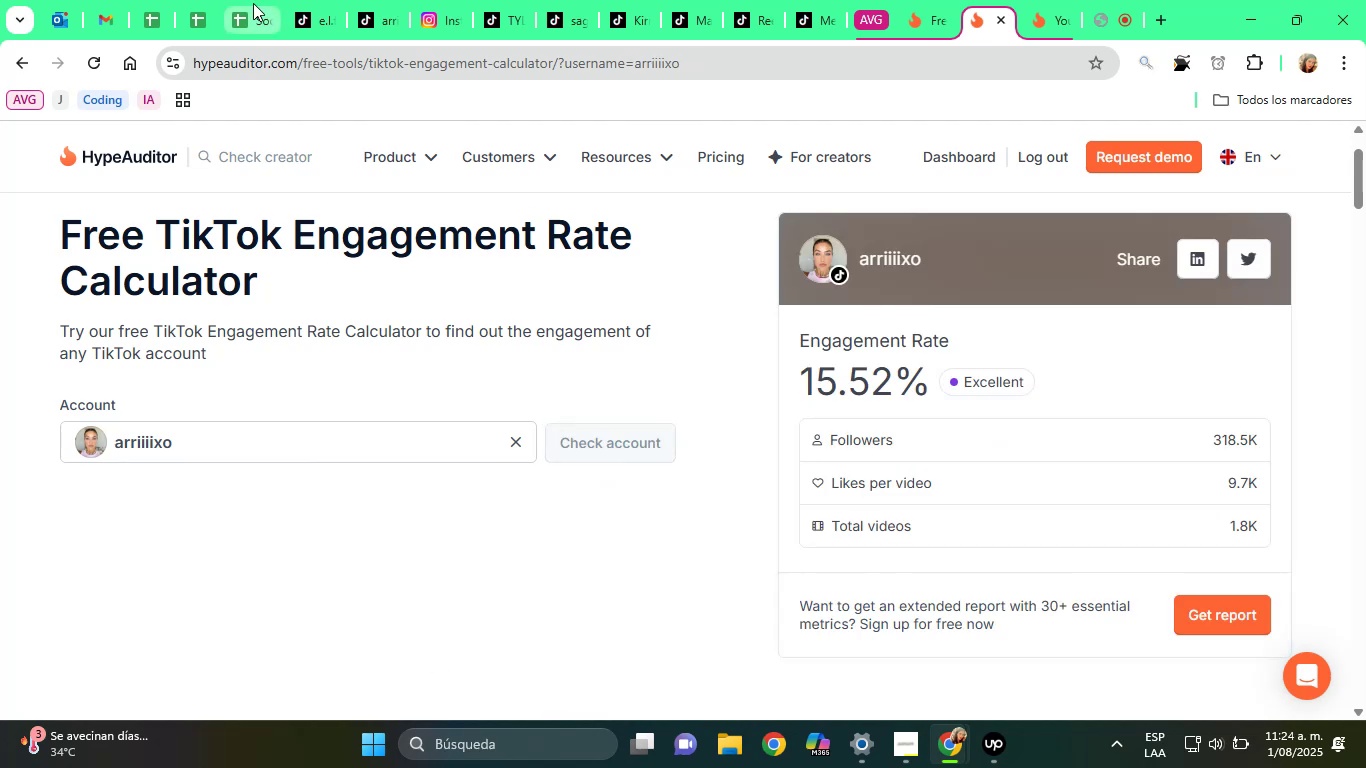 
left_click([233, 0])
 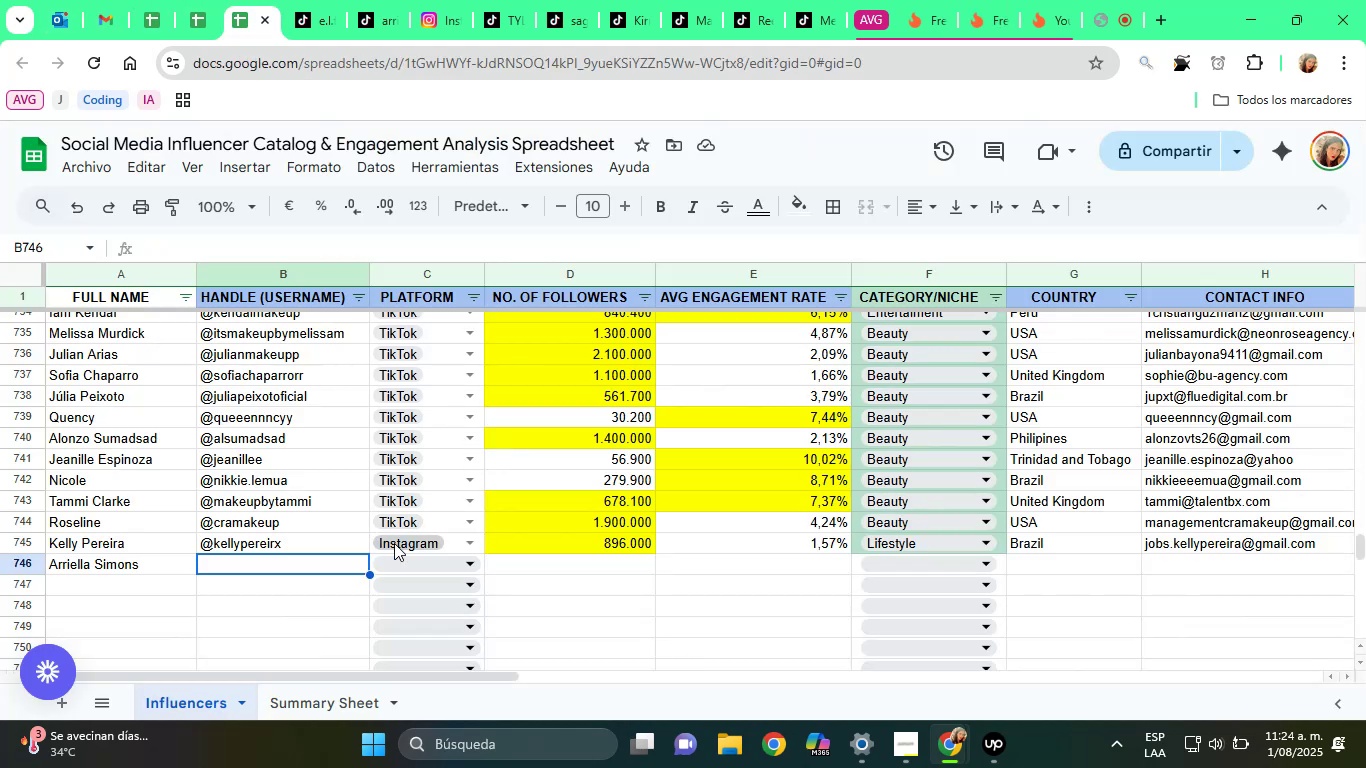 
key(Alt+Control+AltRight)
 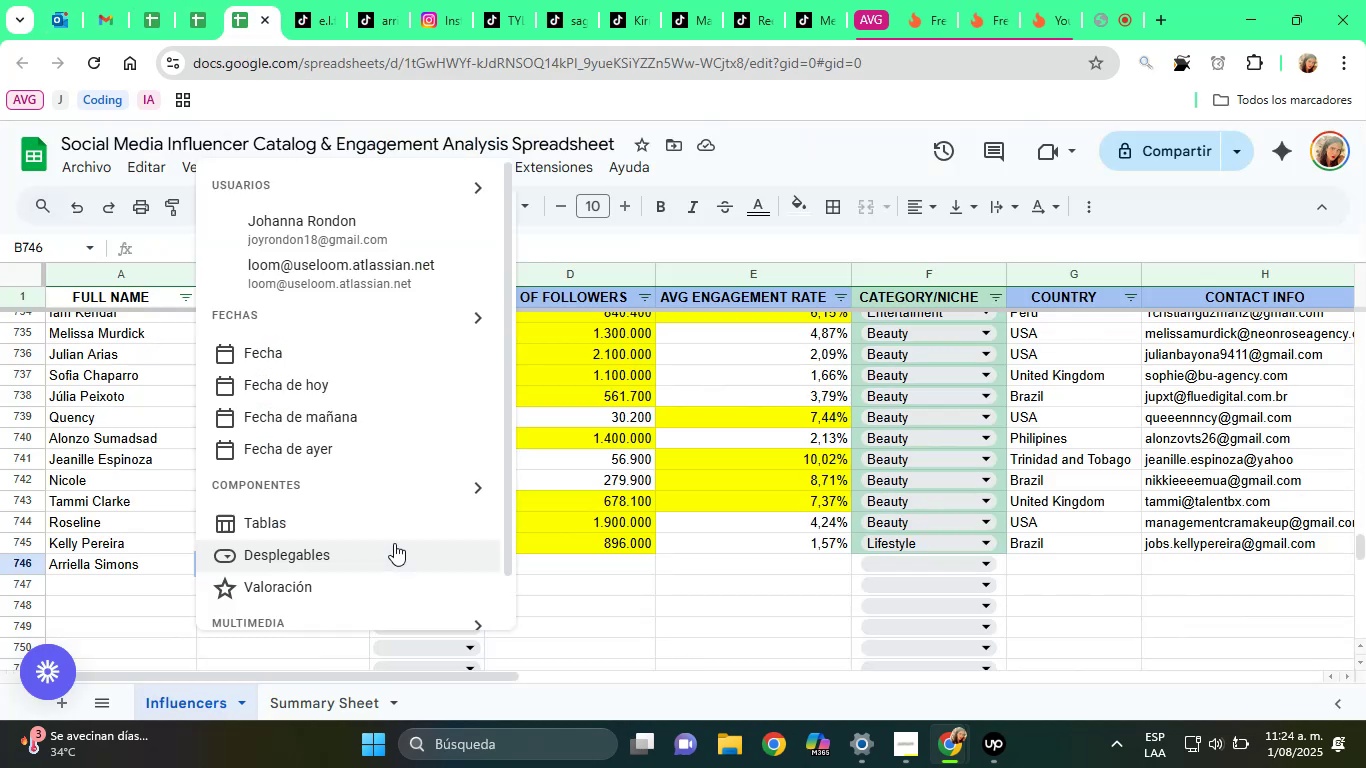 
key(Control+ControlLeft)
 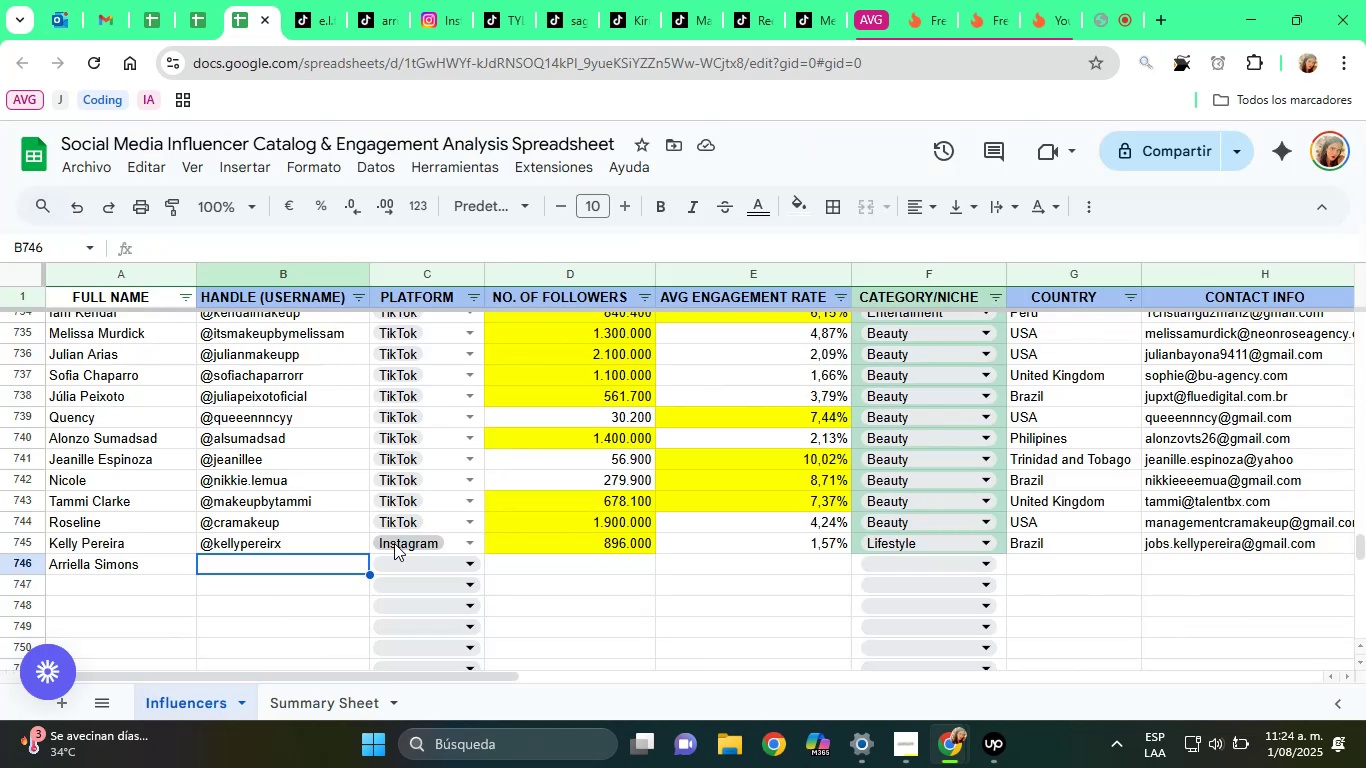 
key(Alt+Control+Q)
 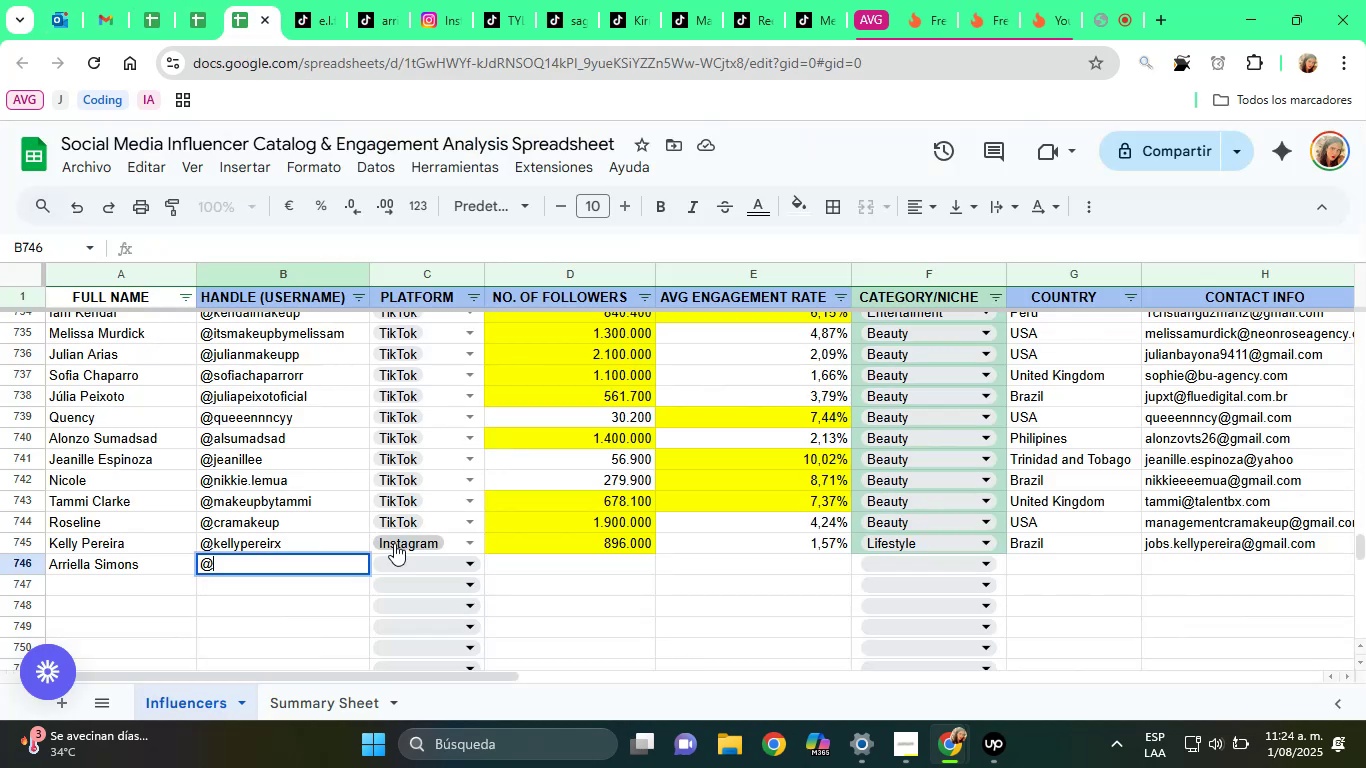 
key(Control+V)
 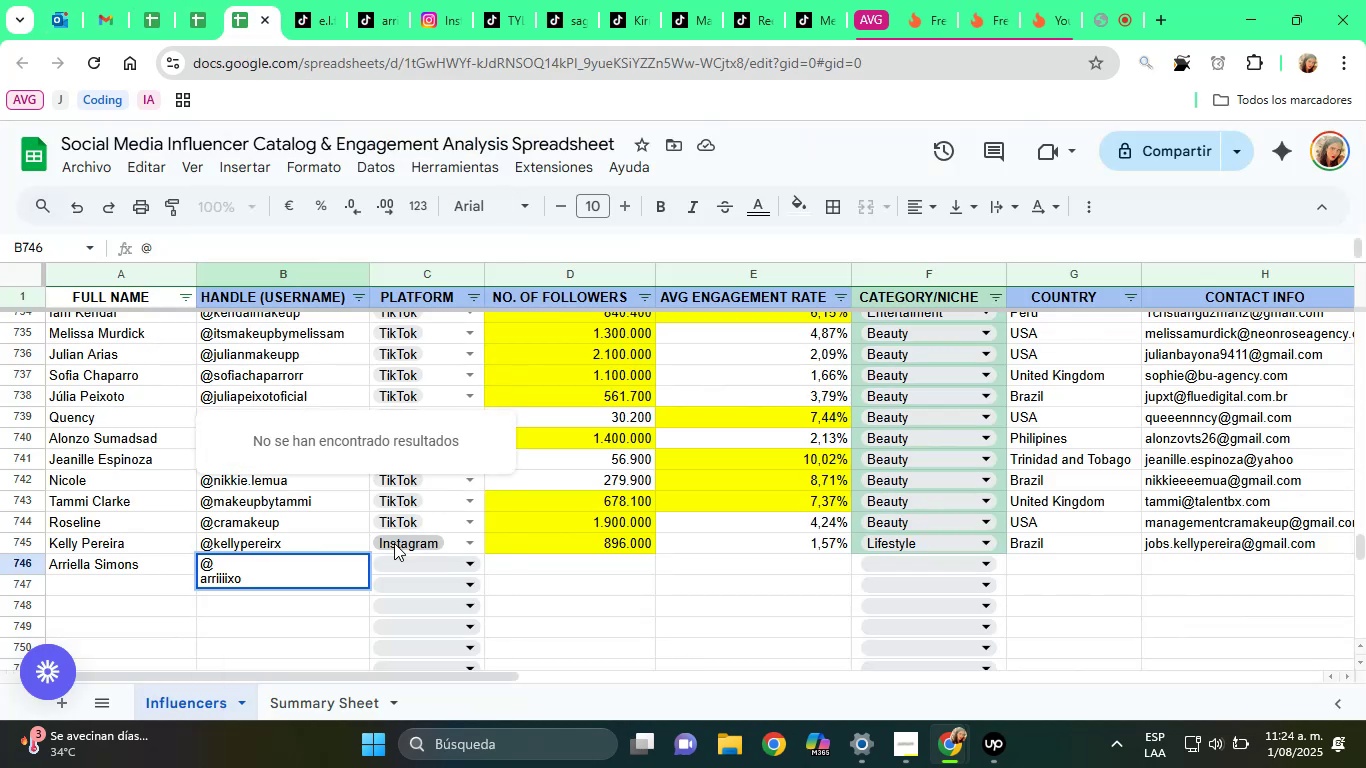 
key(ArrowUp)
 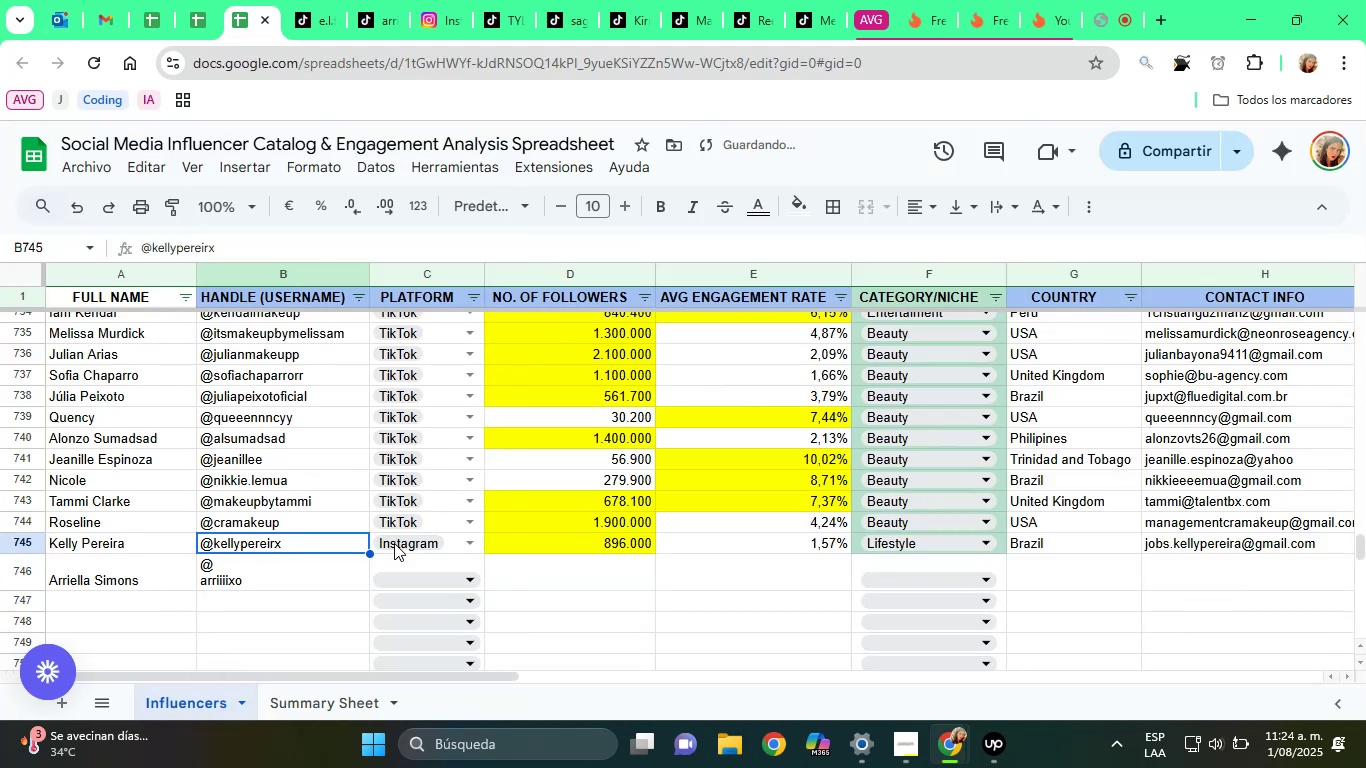 
key(ArrowDown)
 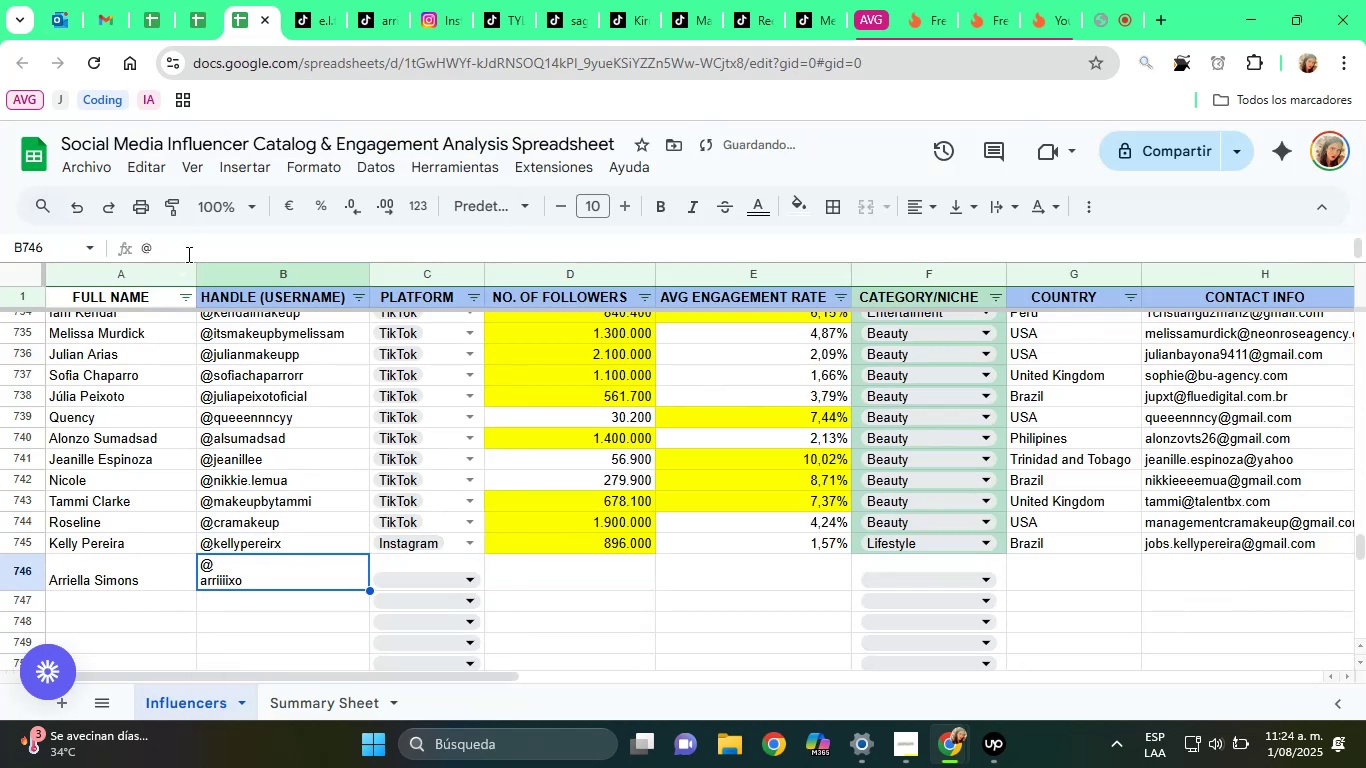 
left_click([186, 242])
 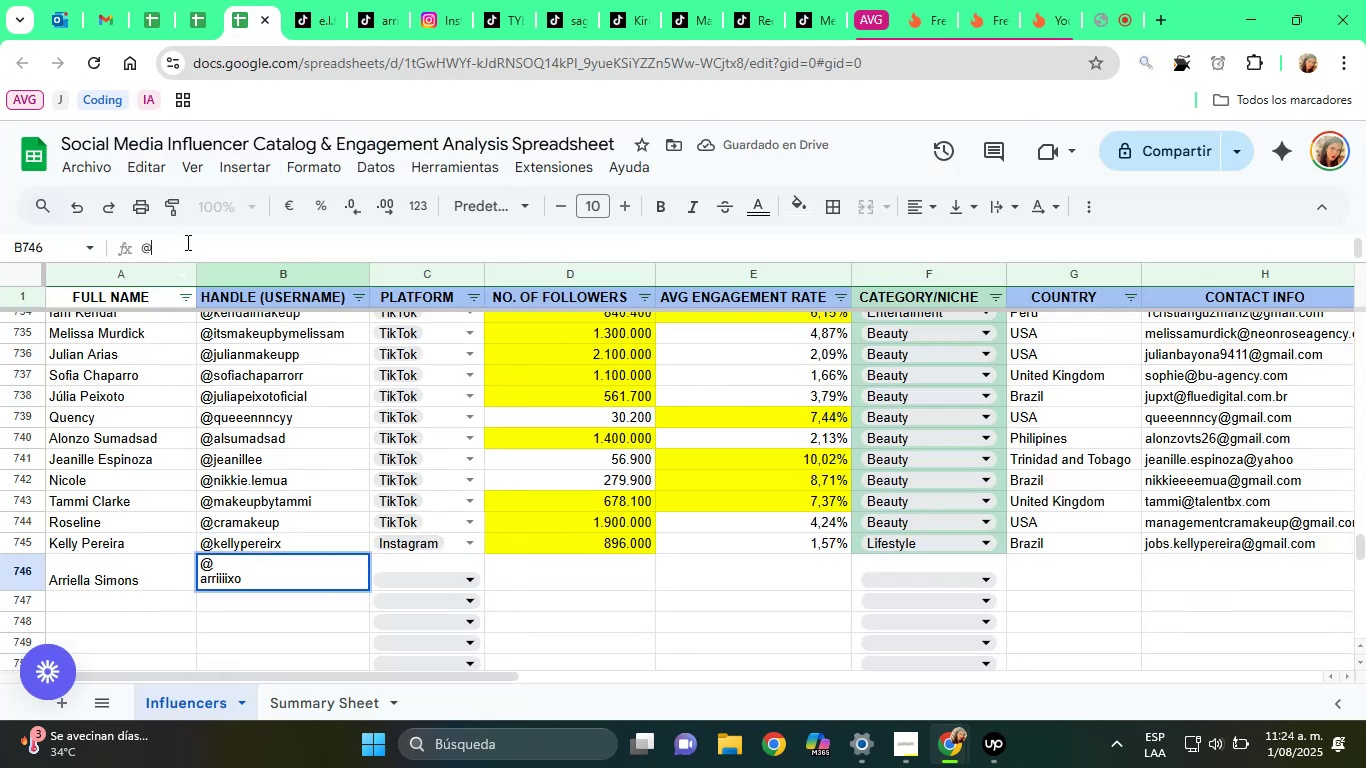 
key(Delete)
 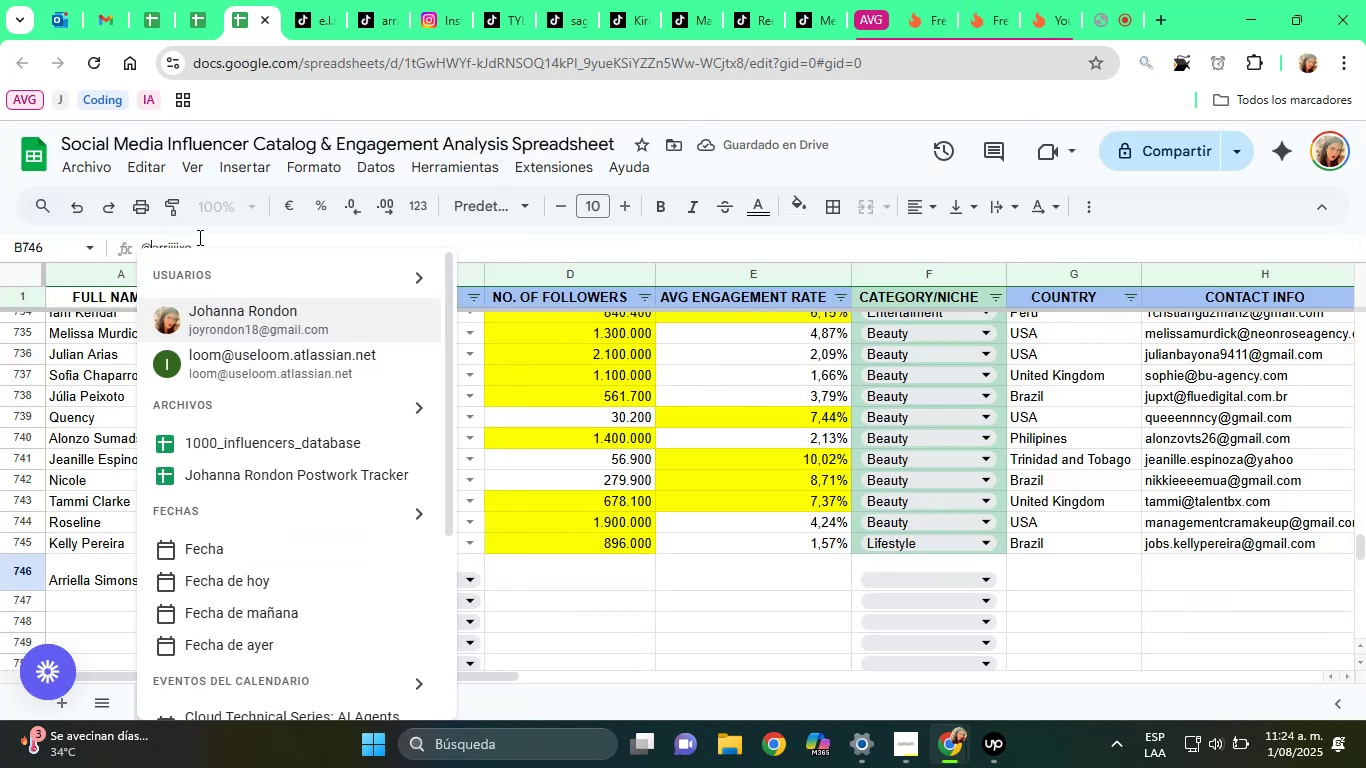 
left_click([272, 237])
 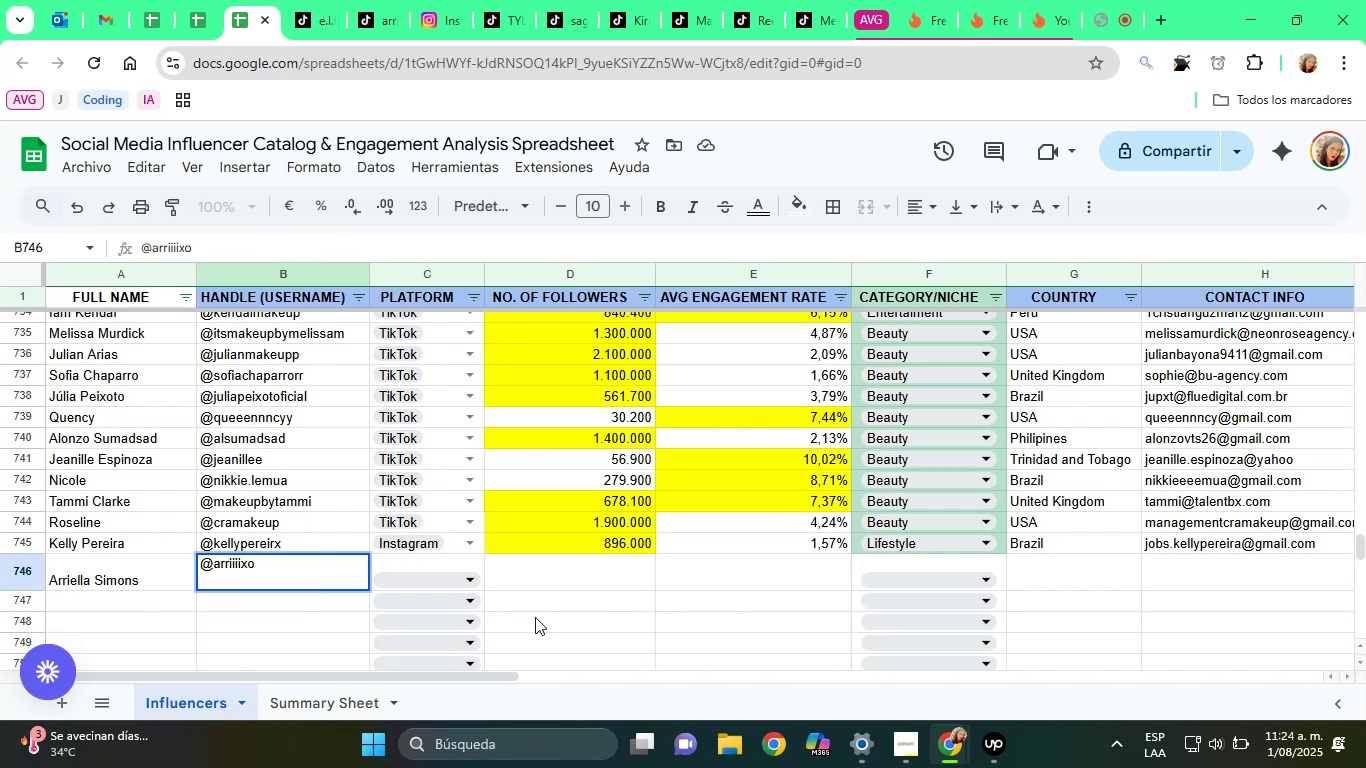 
left_click([379, 581])
 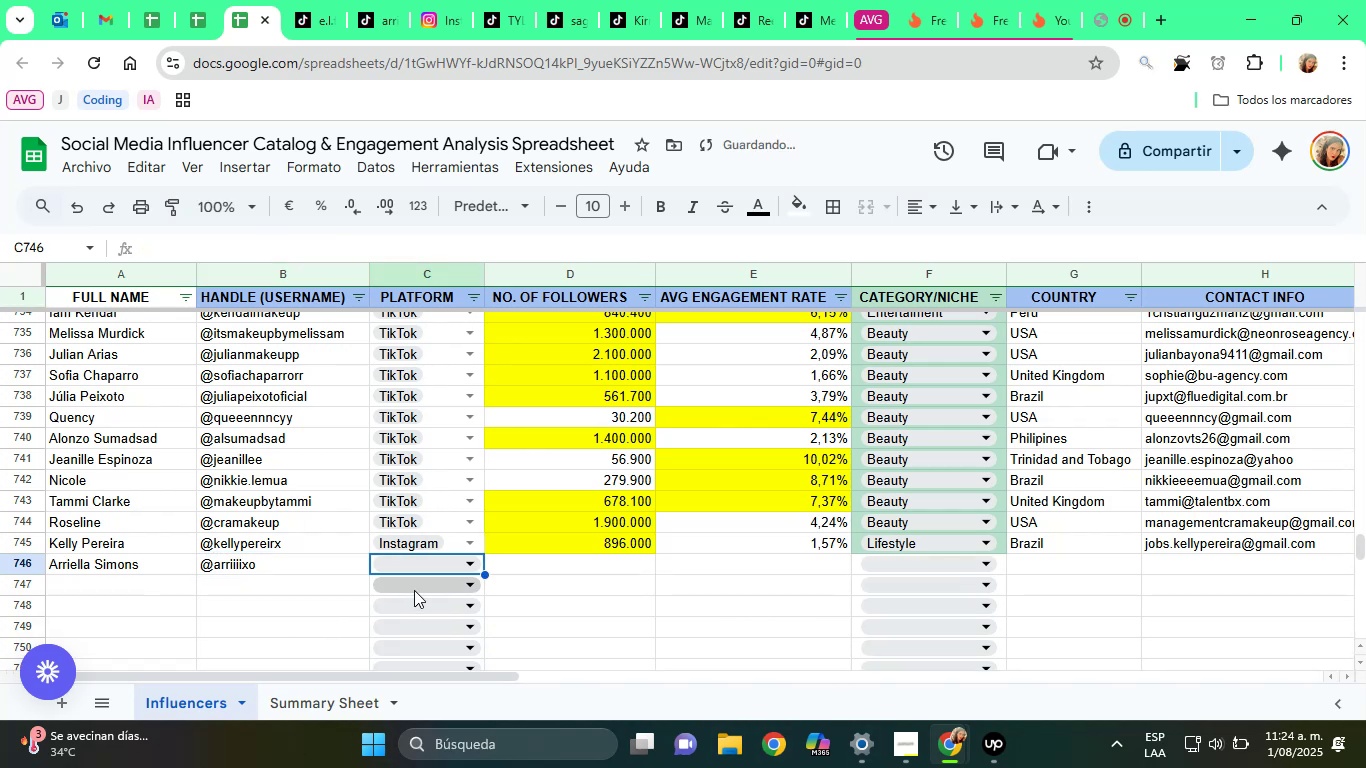 
left_click([416, 563])
 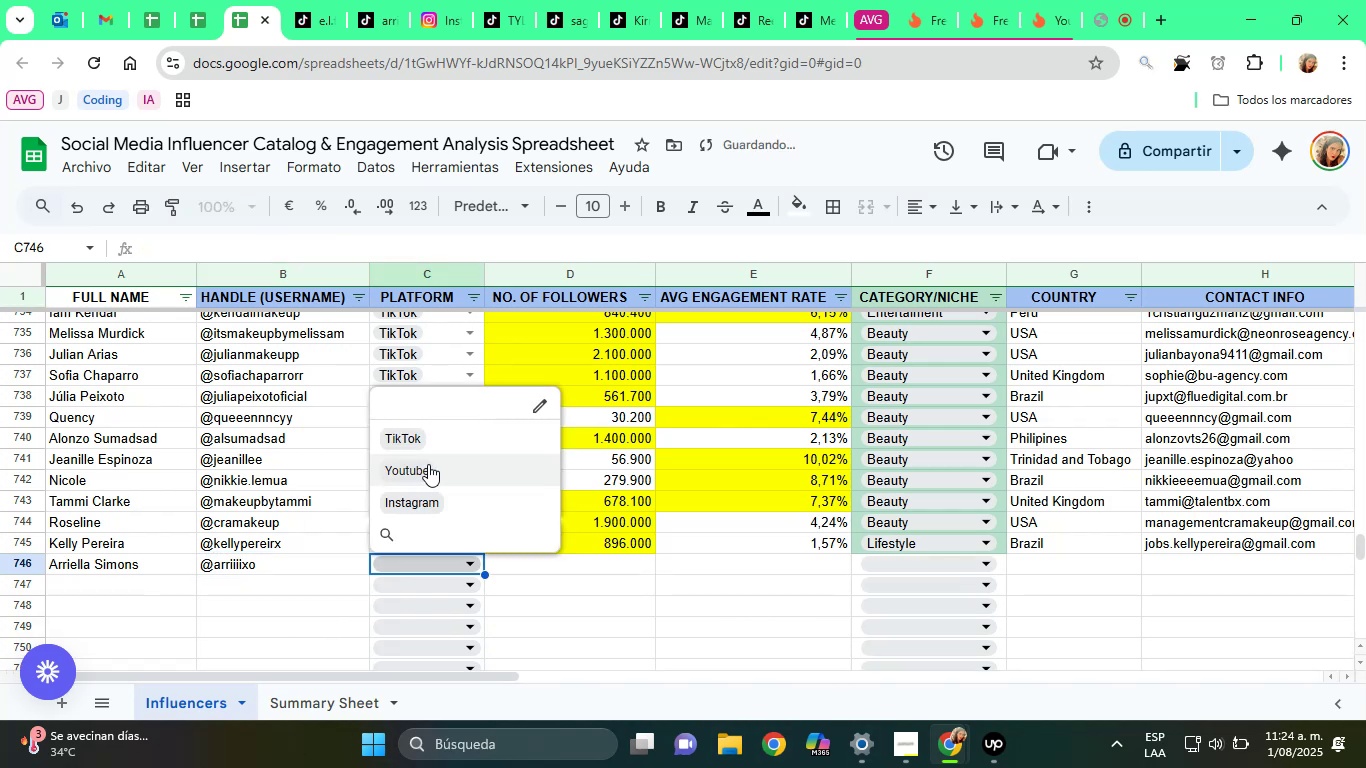 
left_click([431, 433])
 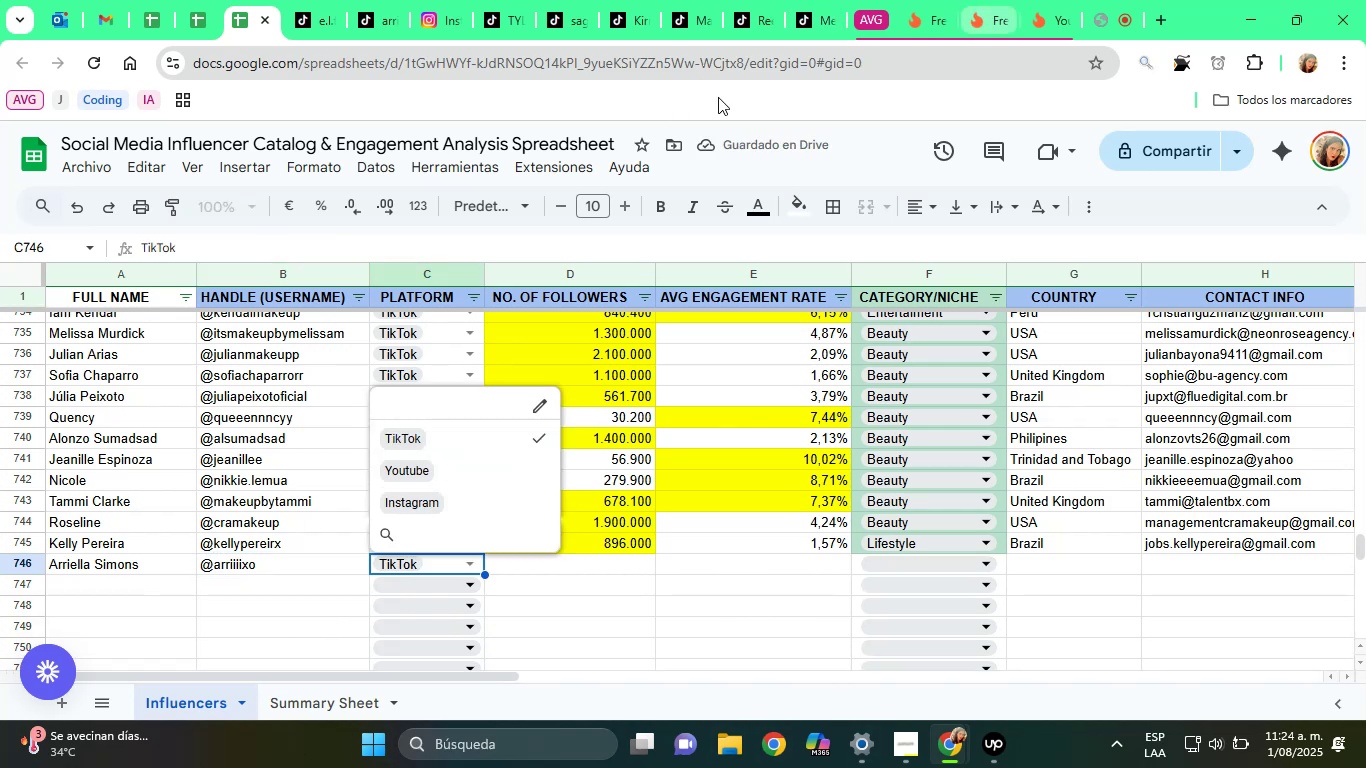 
left_click([368, 10])
 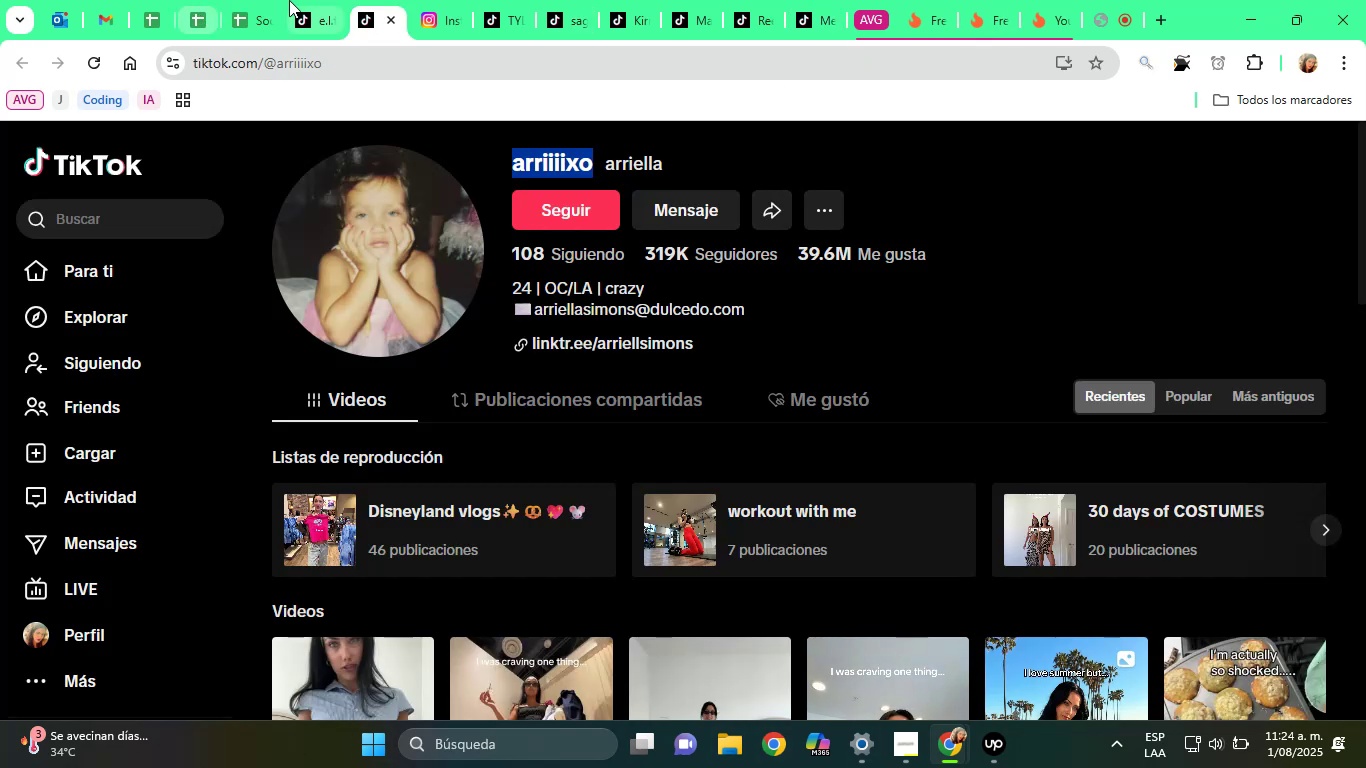 
left_click([267, 0])
 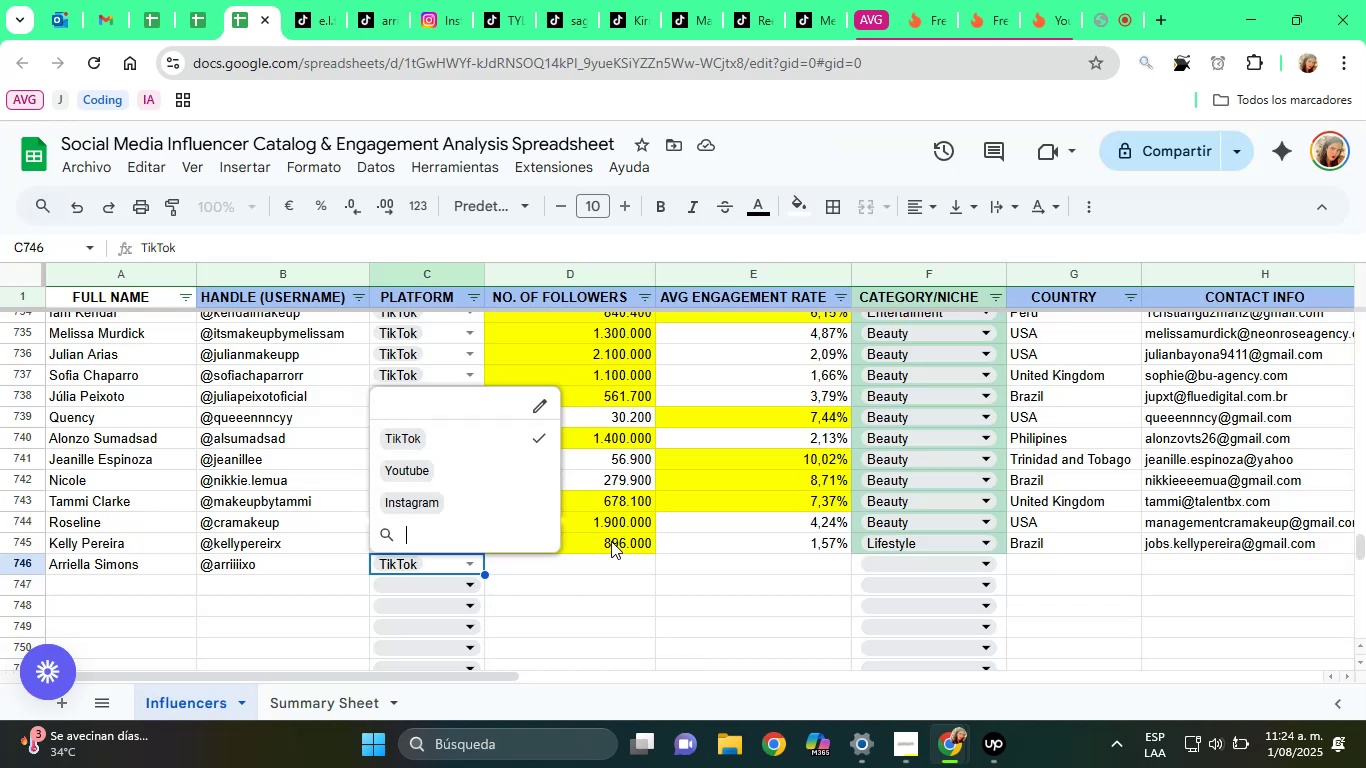 
left_click([591, 561])
 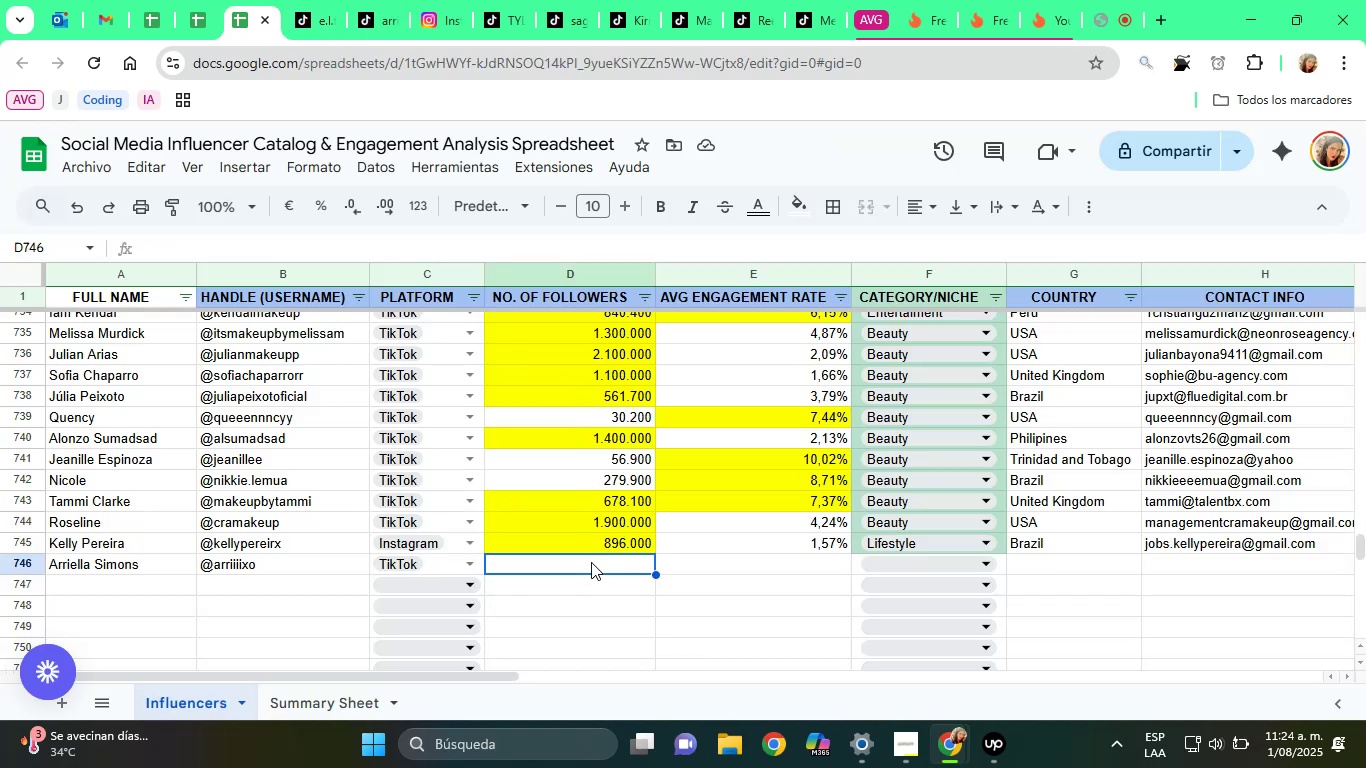 
type(319000)
 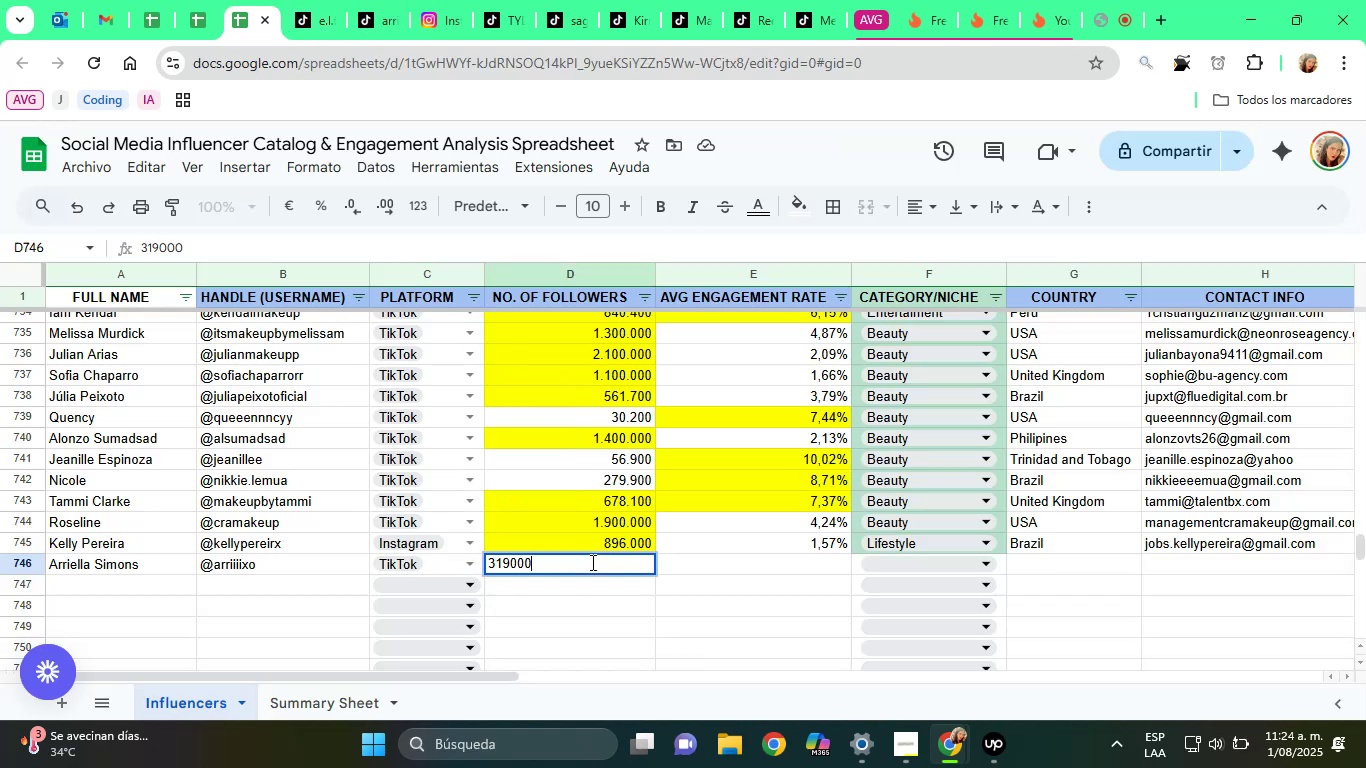 
key(ArrowRight)
 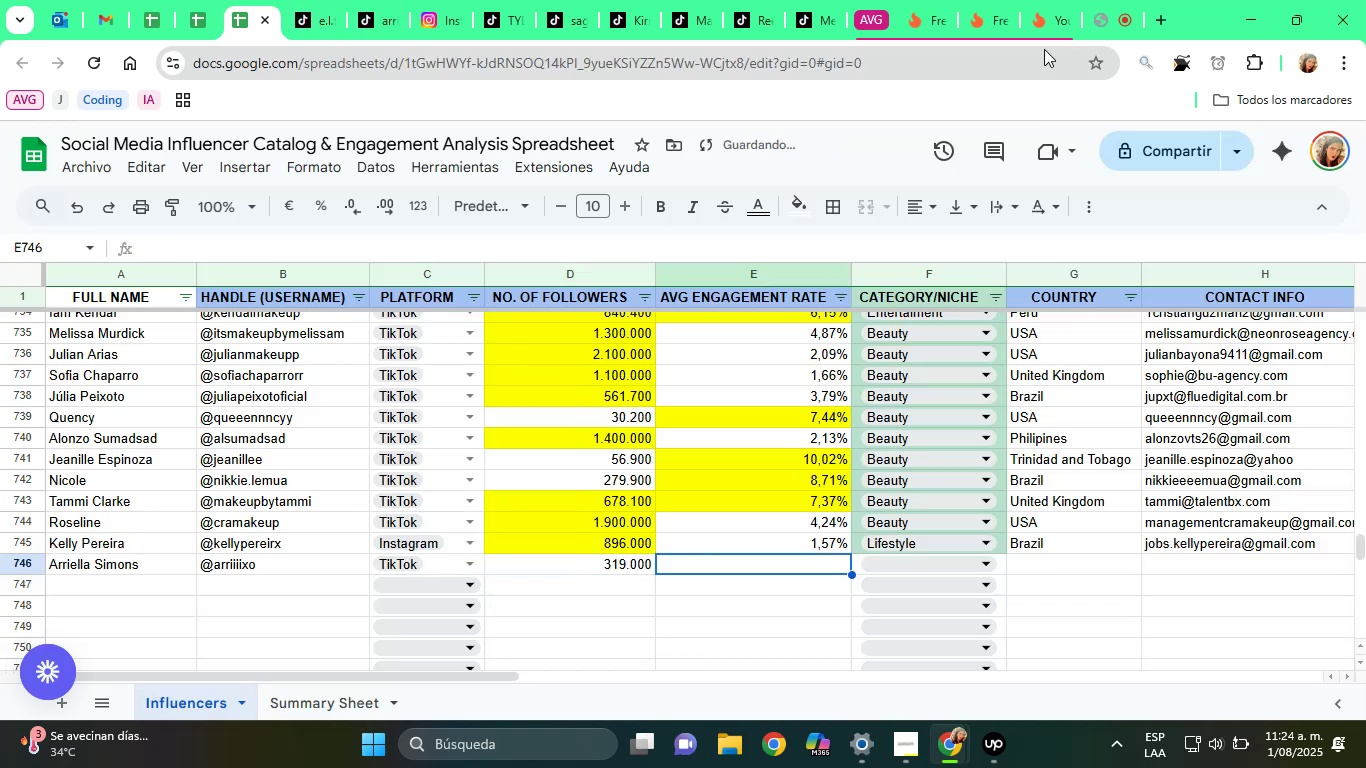 
left_click([978, 0])
 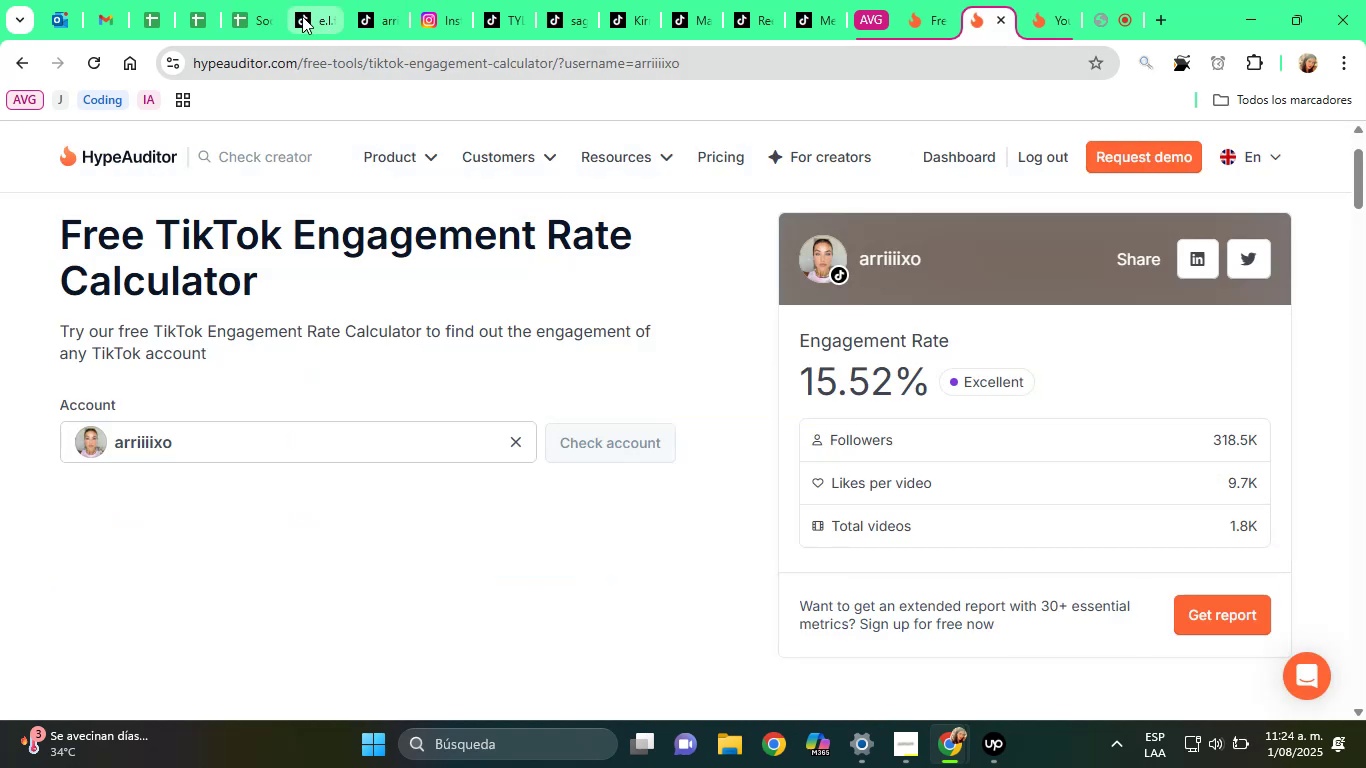 
left_click([284, 6])
 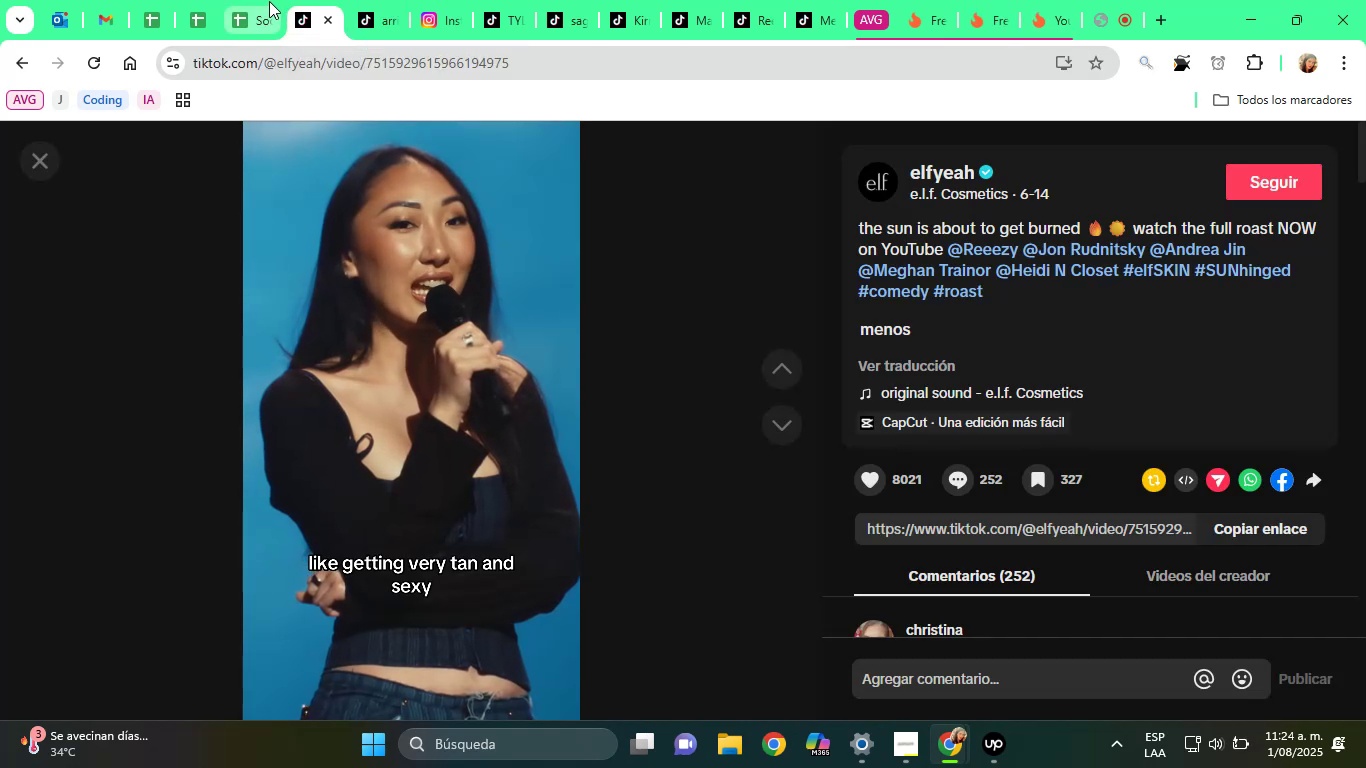 
left_click([256, 0])
 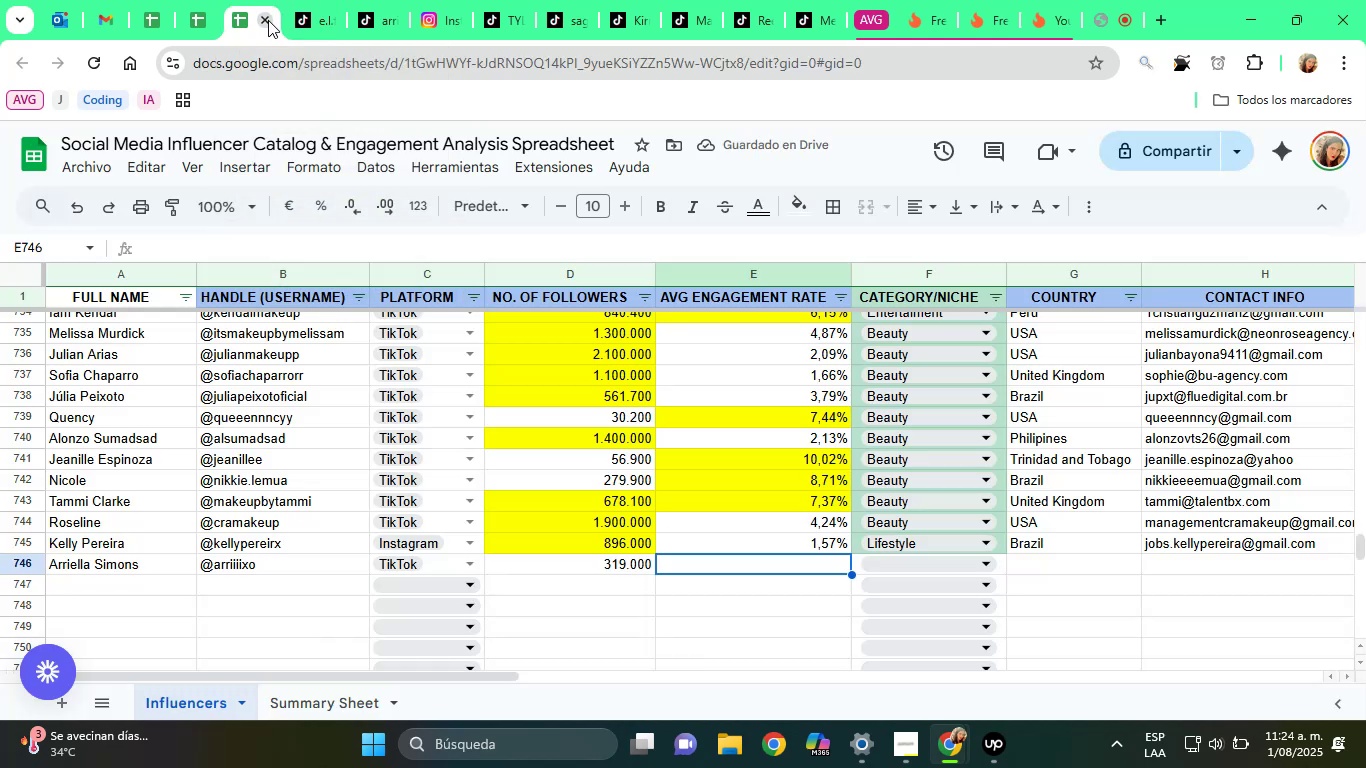 
type(155)
key(Backspace)
type(.)
key(Backspace)
type(,52%)
 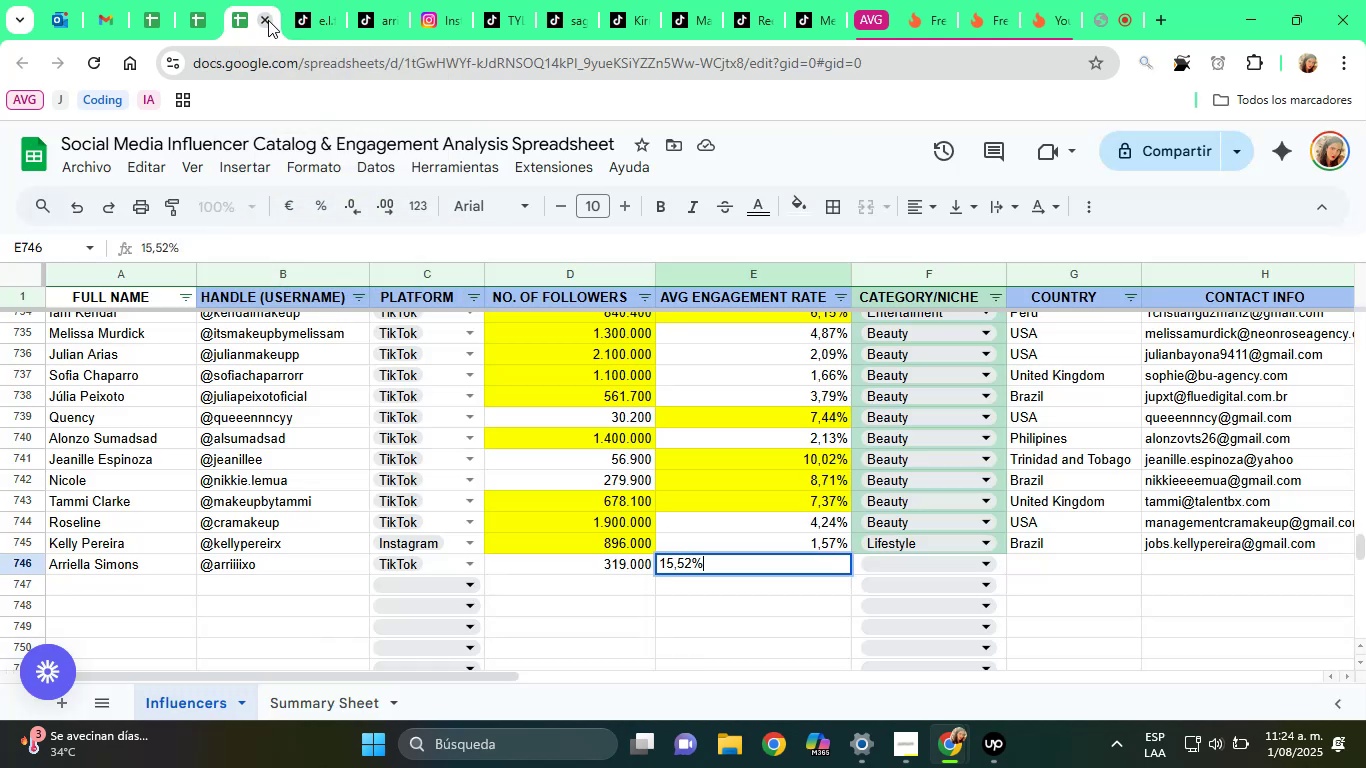 
 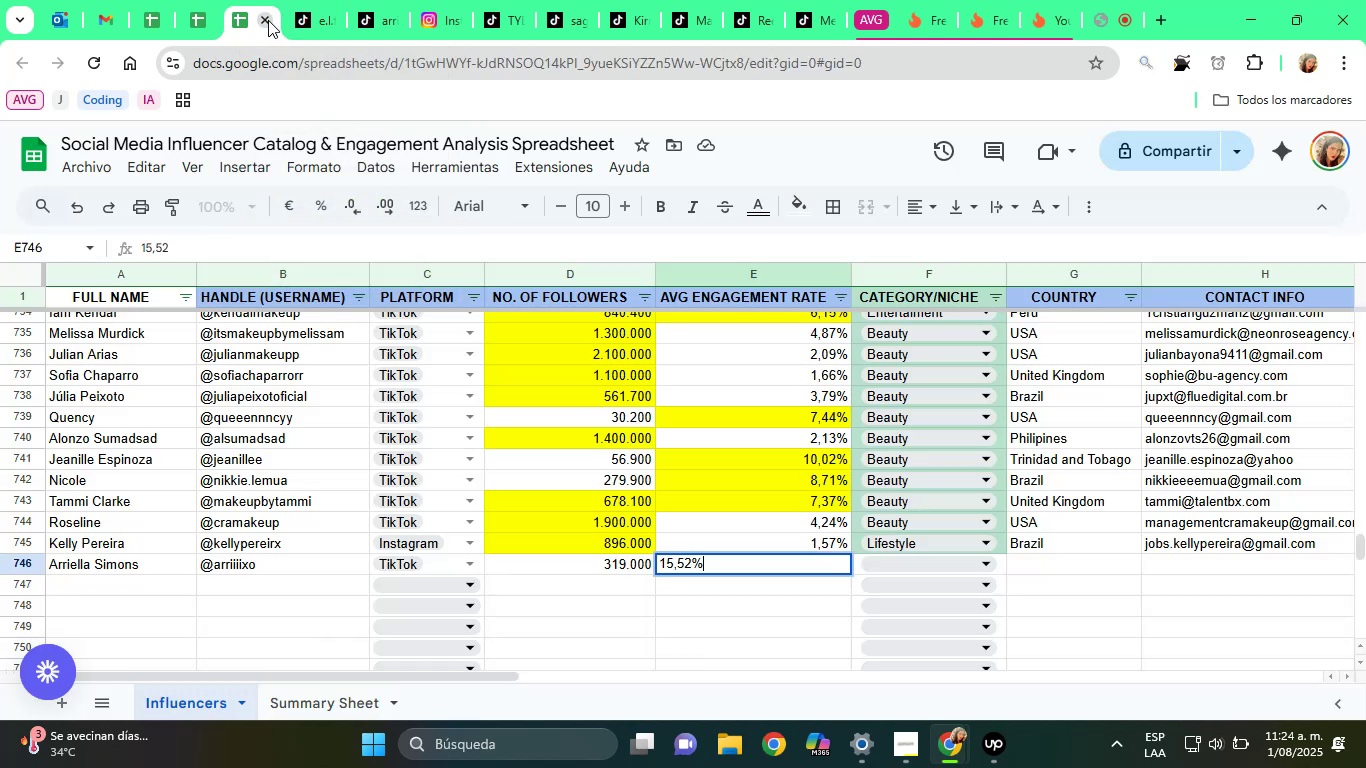 
key(Enter)
 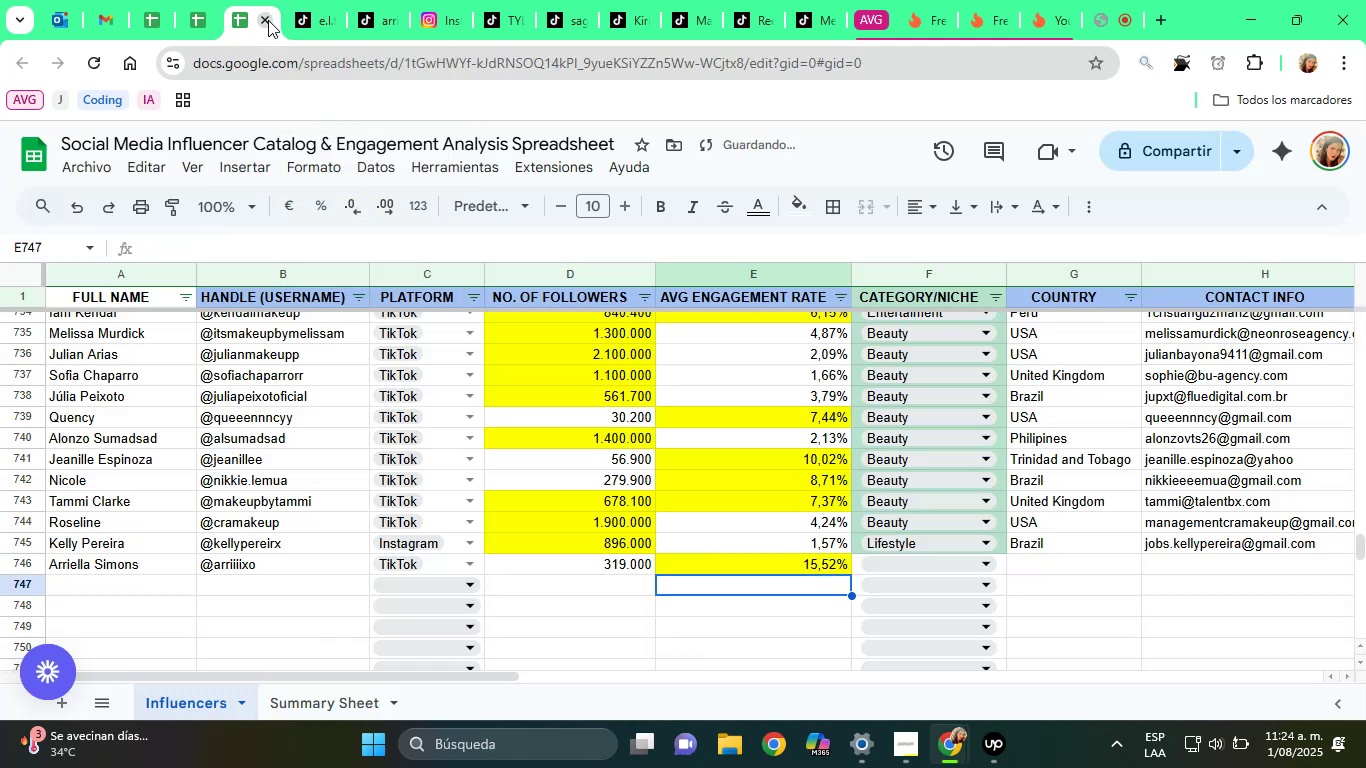 
key(ArrowUp)
 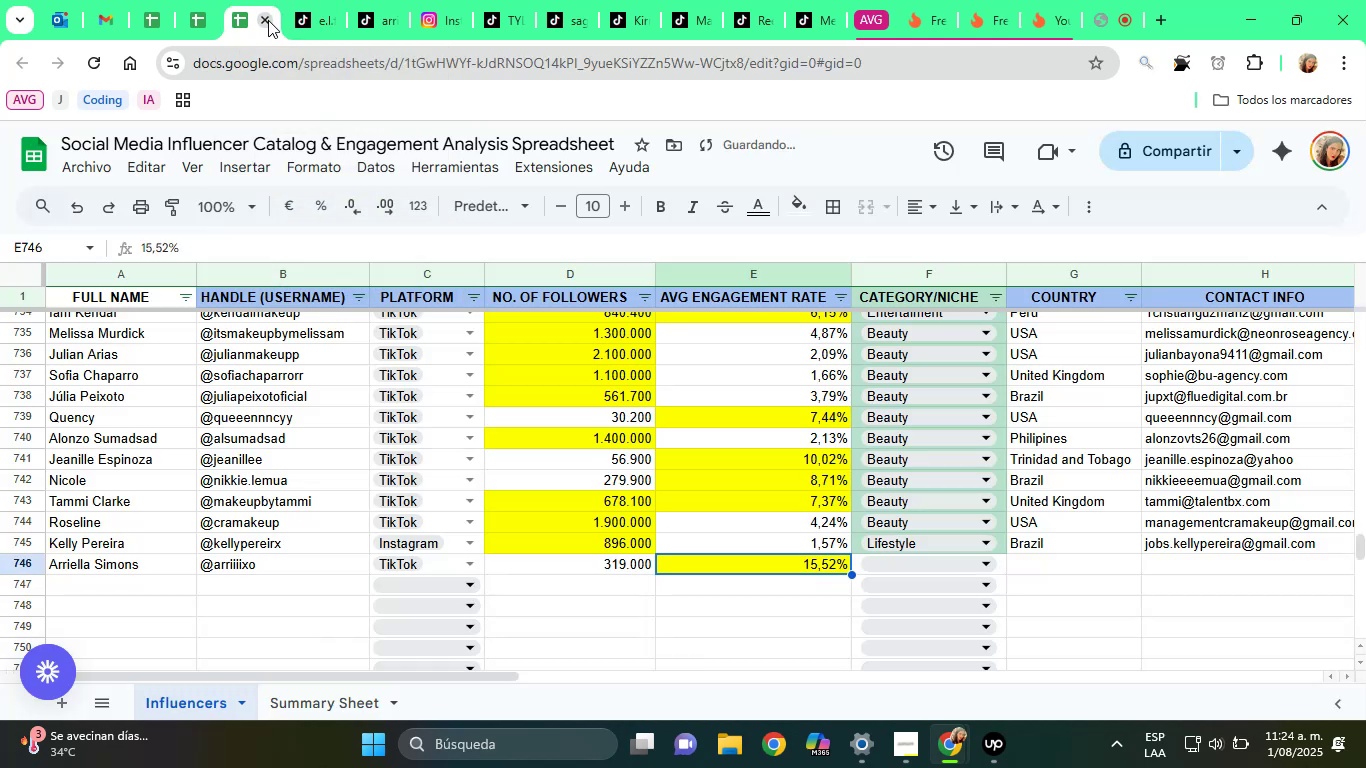 
key(ArrowRight)
 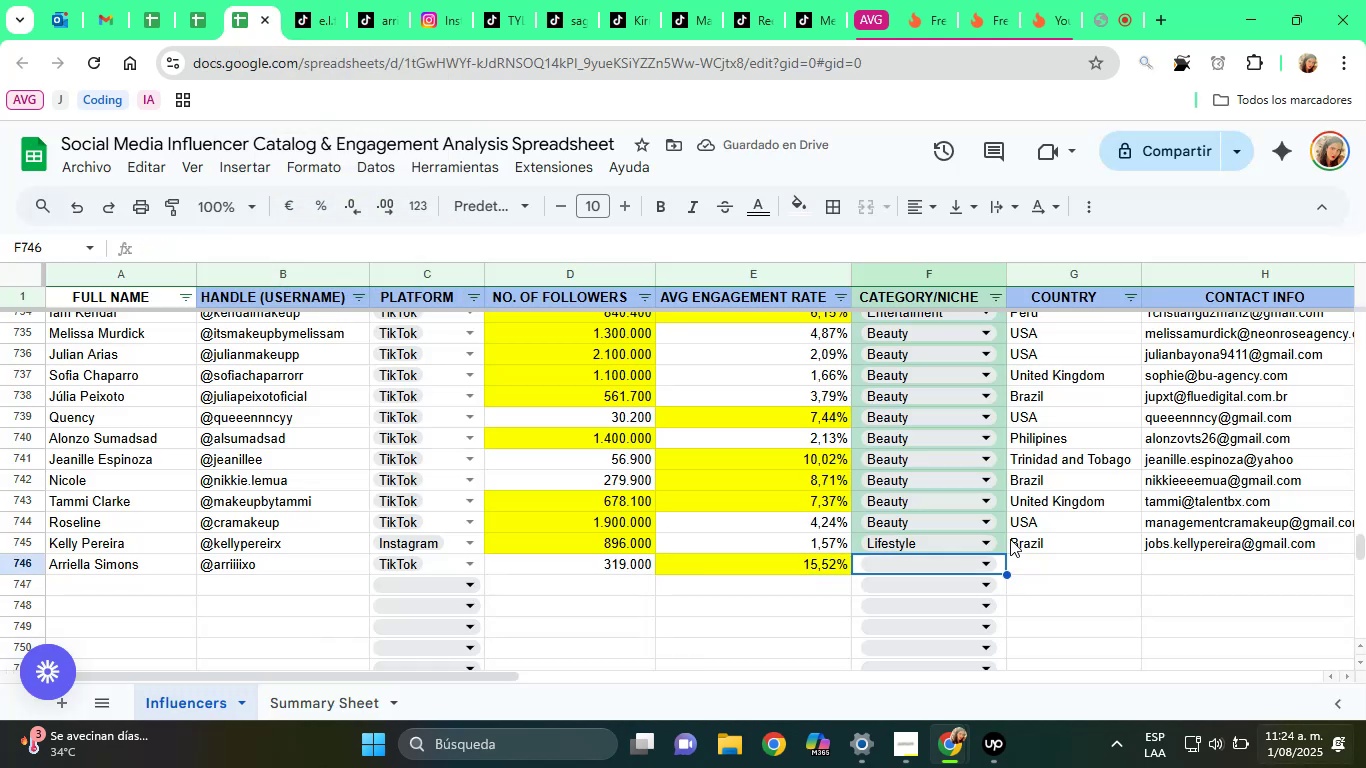 
left_click([369, 7])
 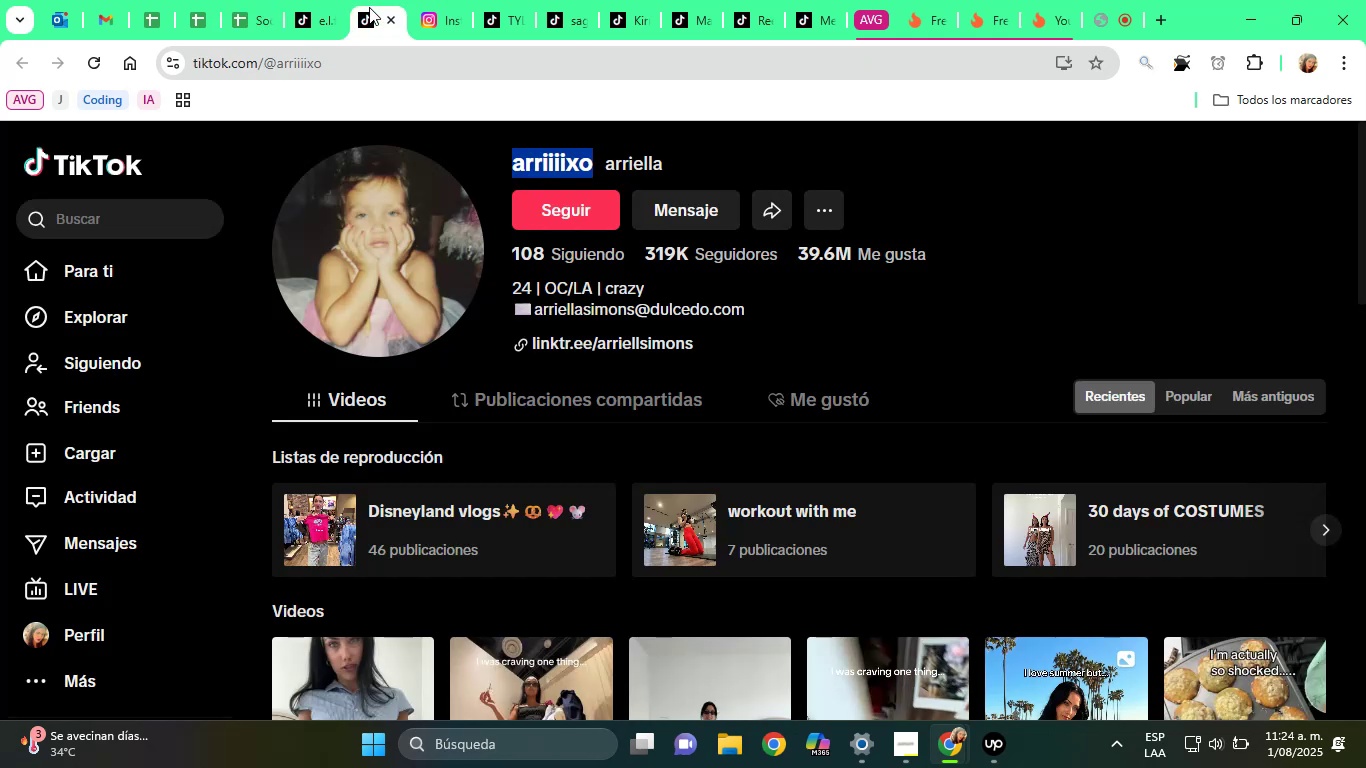 
wait(9.33)
 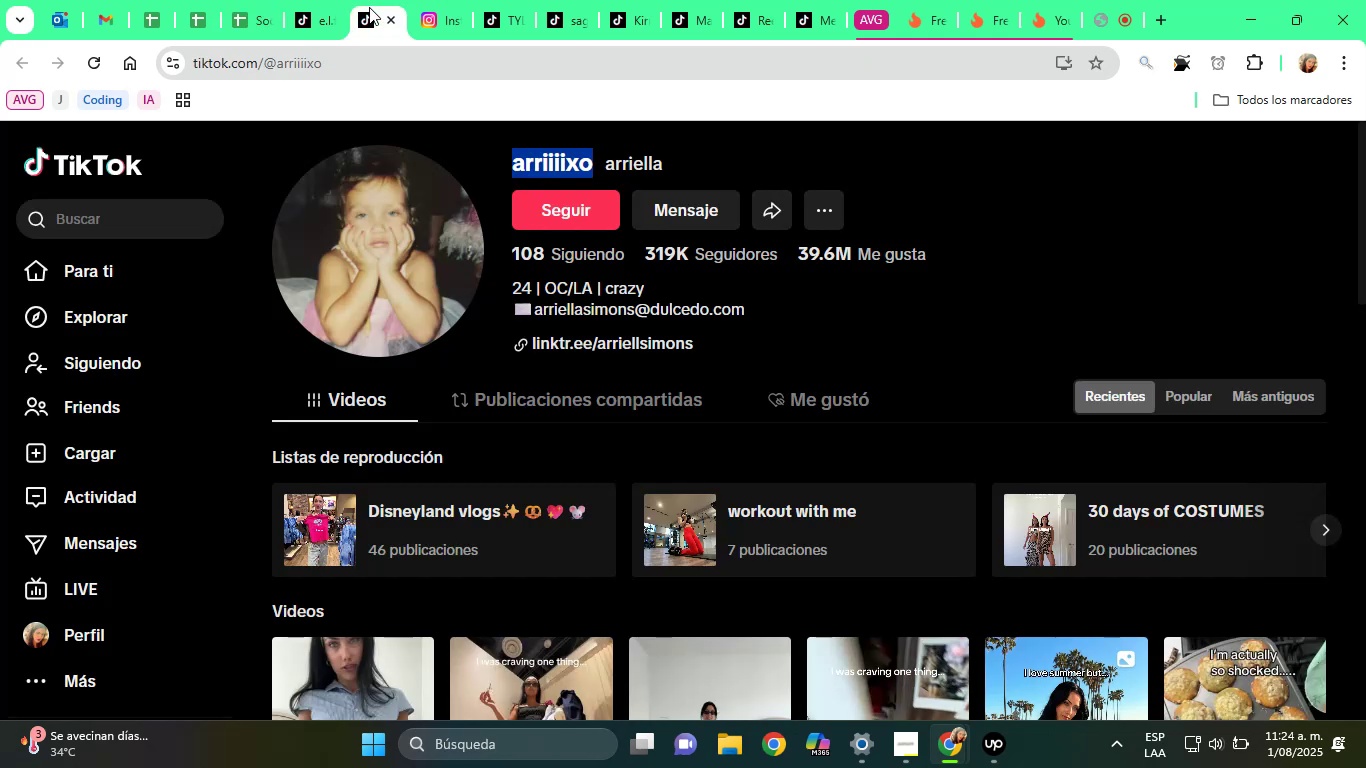 
left_click_drag(start_coordinate=[754, 307], to_coordinate=[536, 307])
 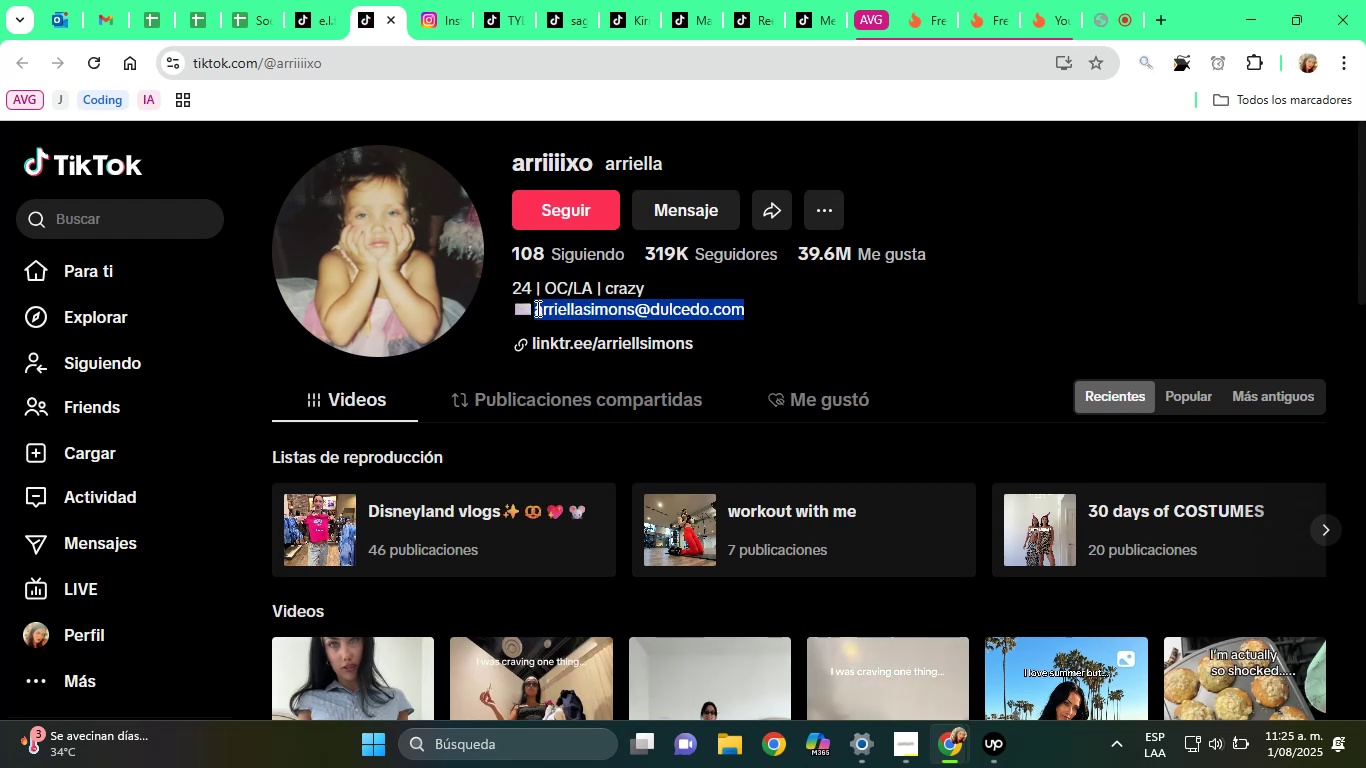 
right_click([536, 308])
 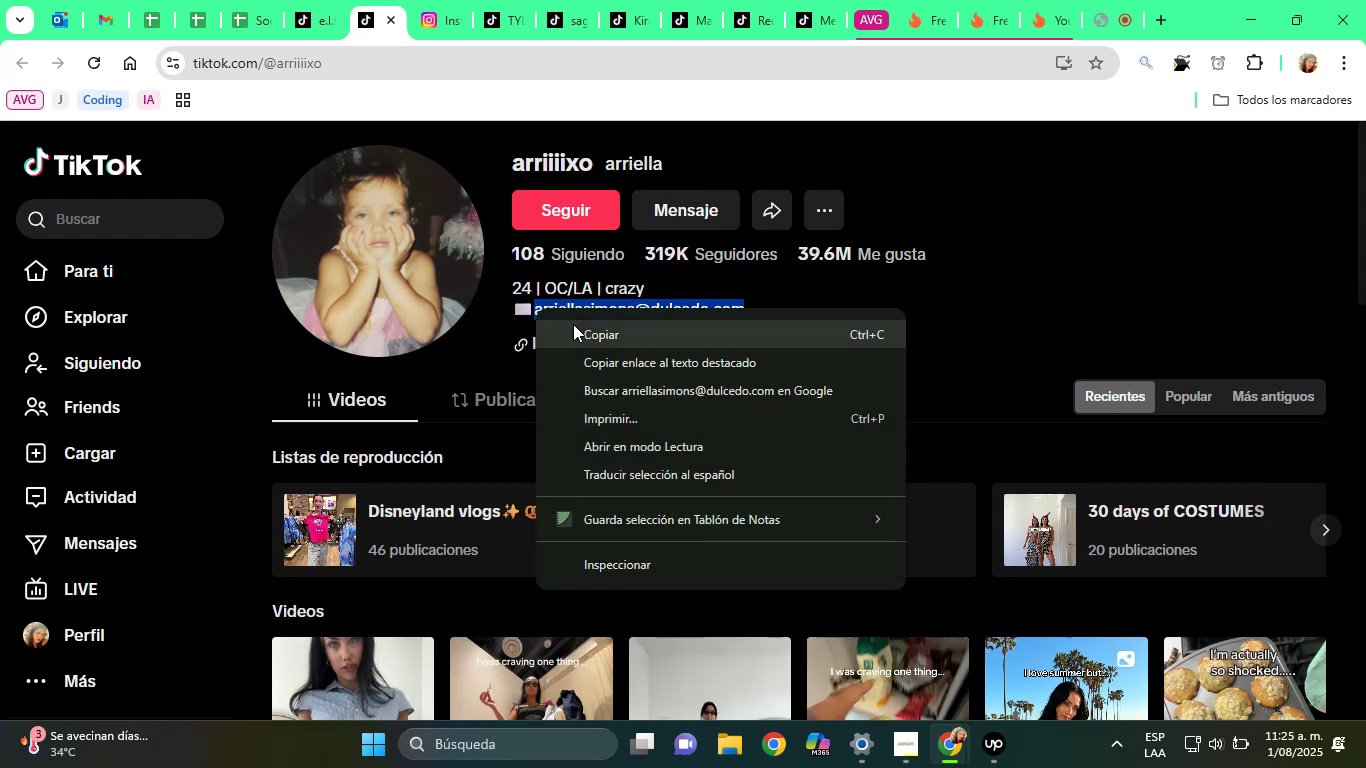 
left_click([580, 327])
 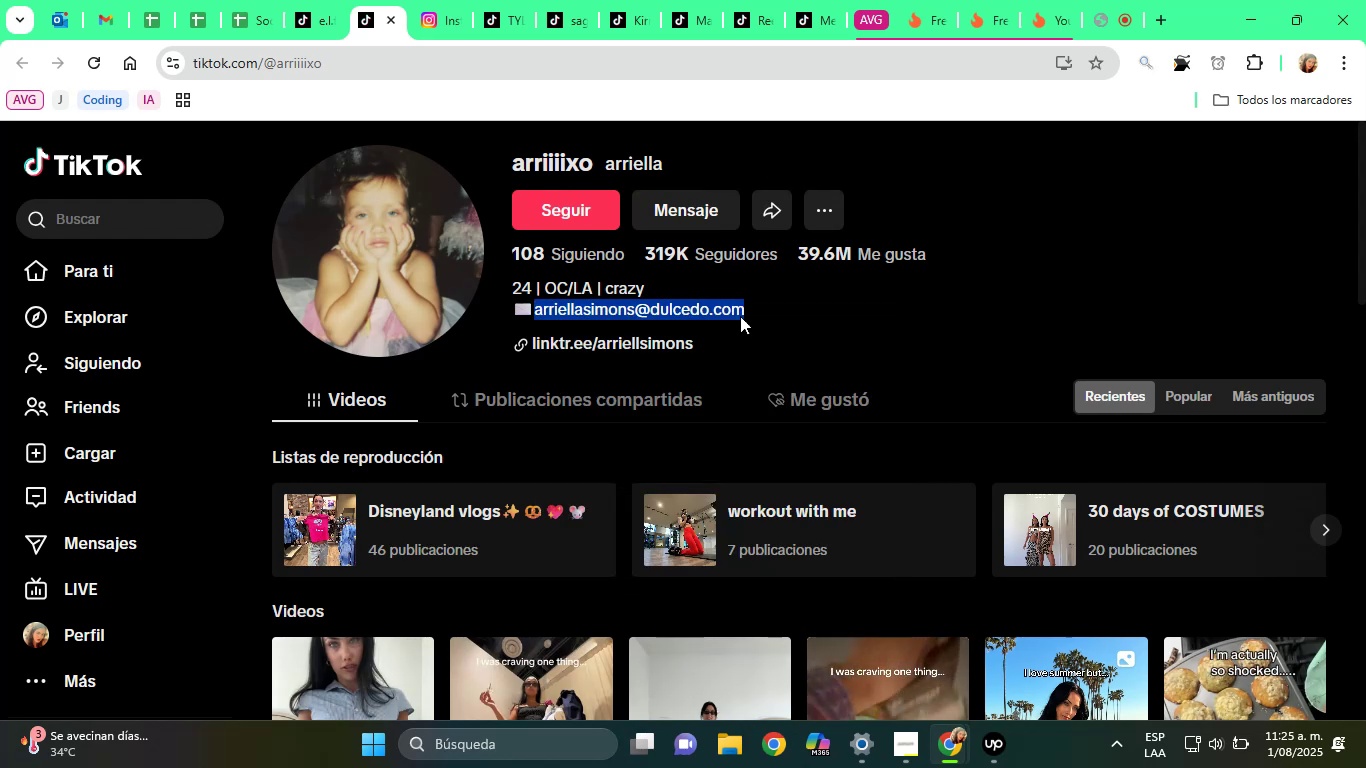 
scroll: coordinate [1076, 413], scroll_direction: down, amount: 12.0
 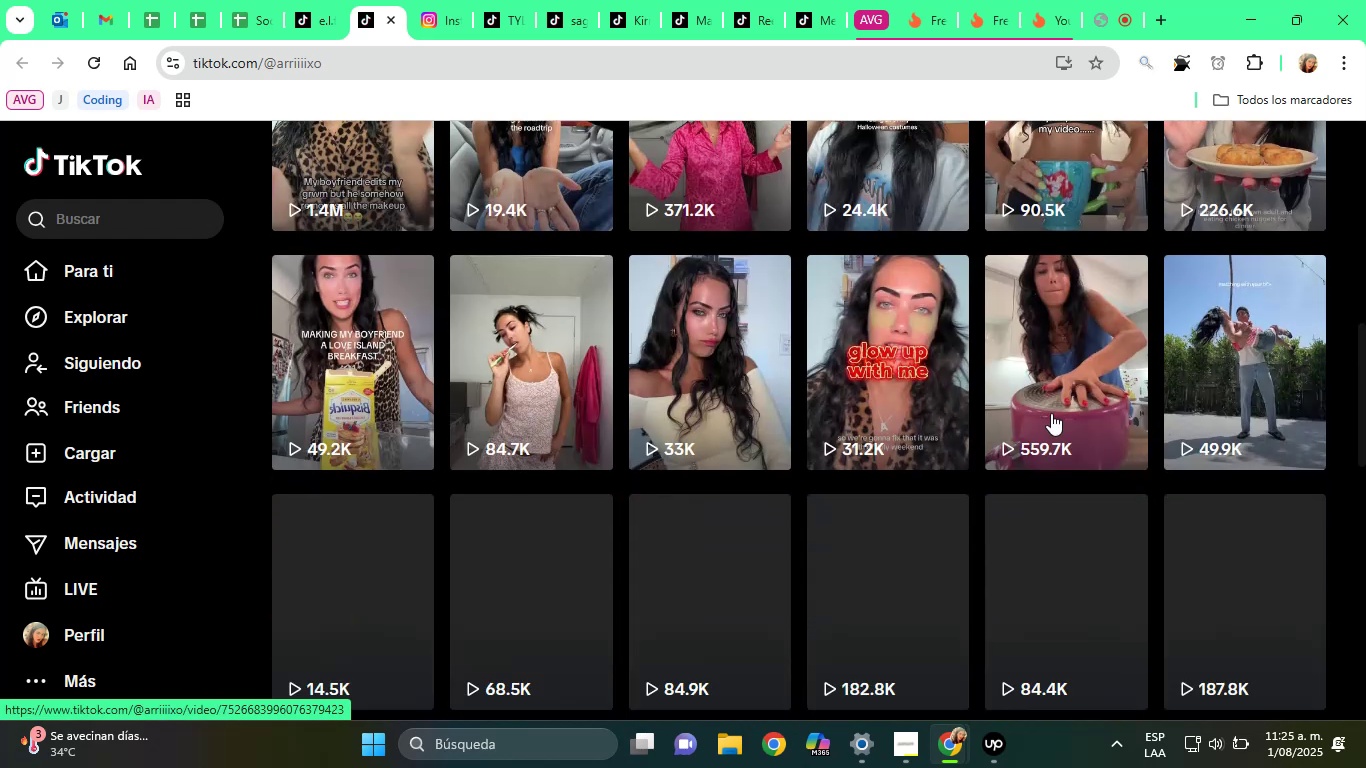 
scroll: coordinate [901, 416], scroll_direction: up, amount: 8.0
 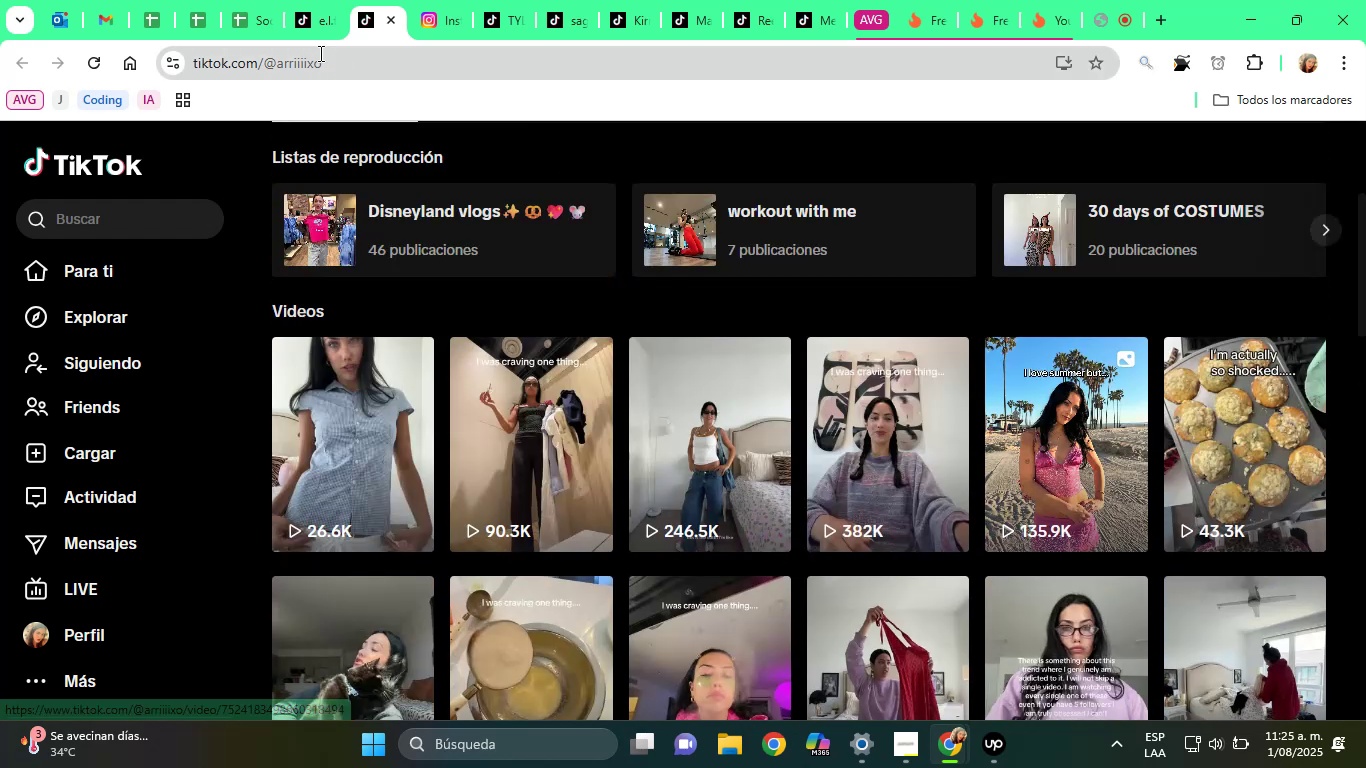 
left_click([253, 12])
 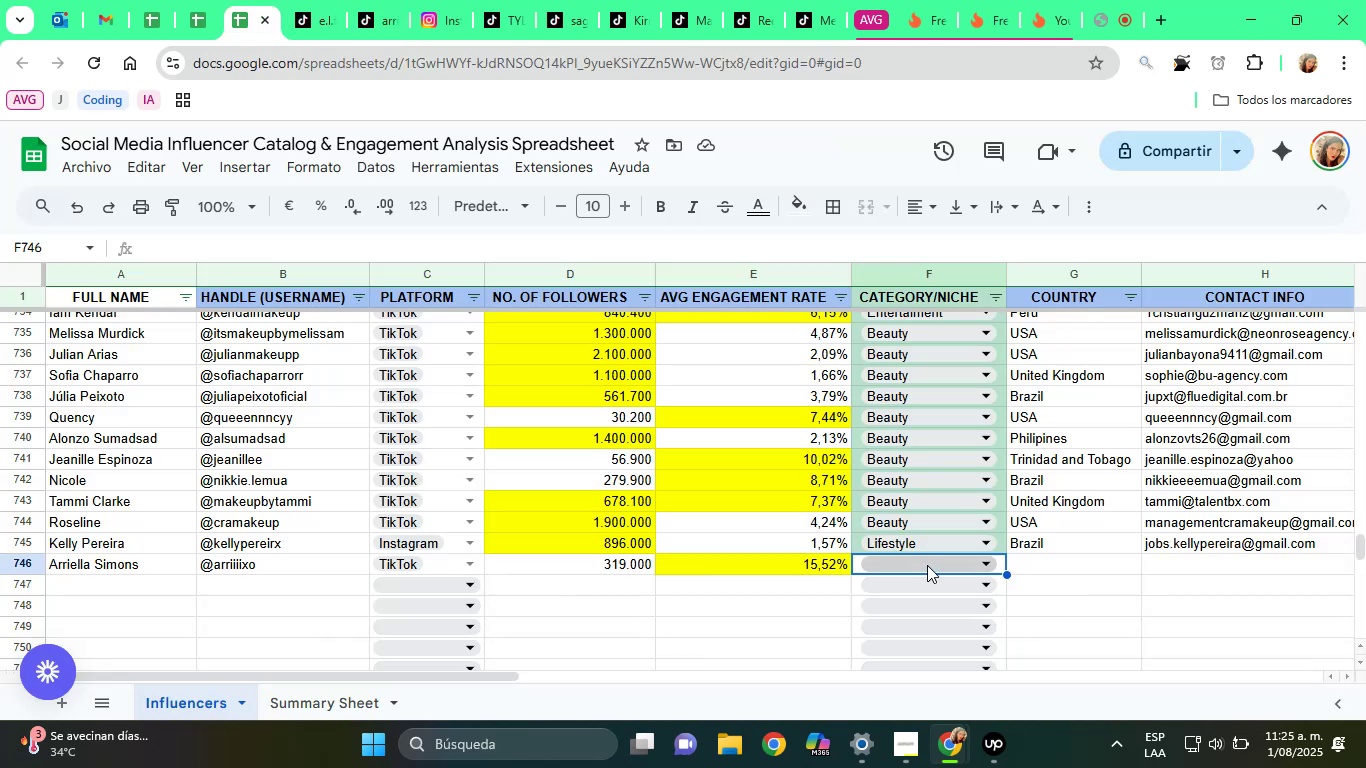 
left_click([926, 564])
 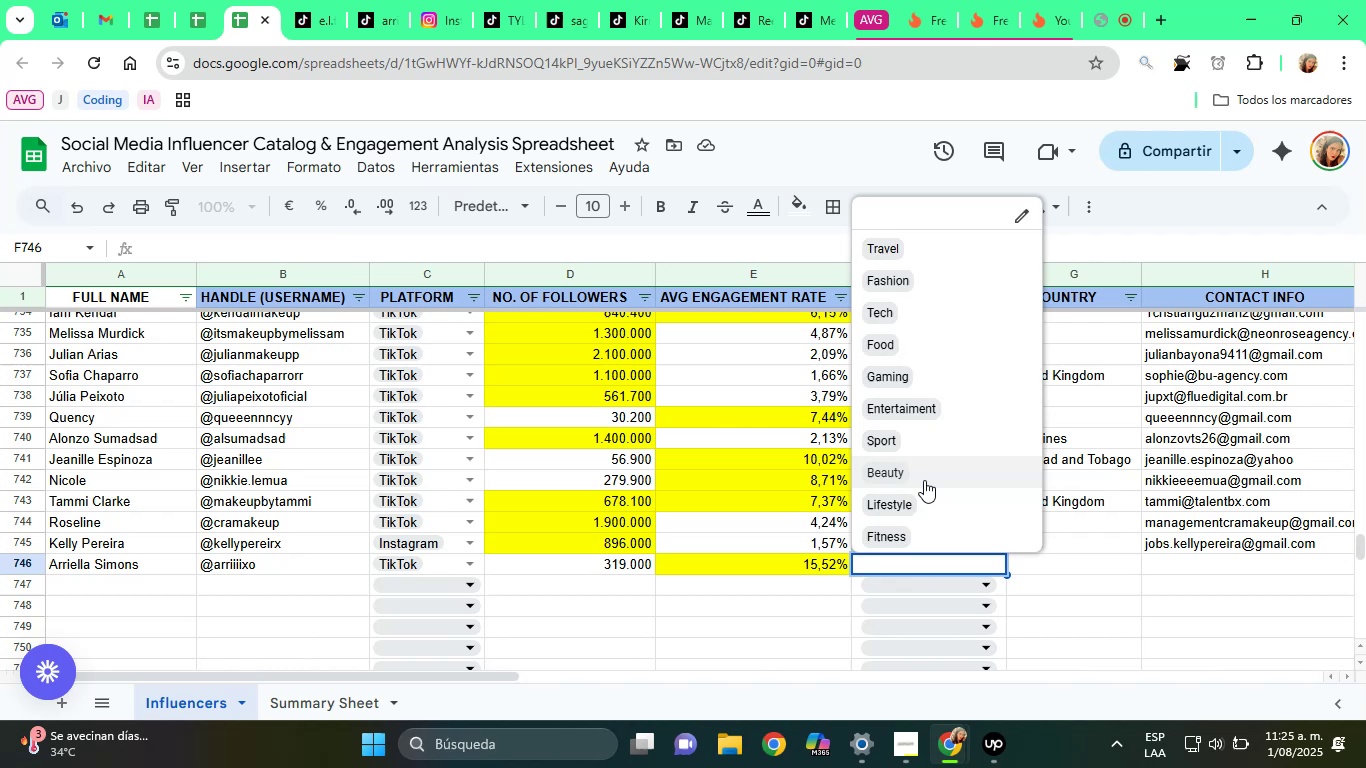 
left_click([926, 503])
 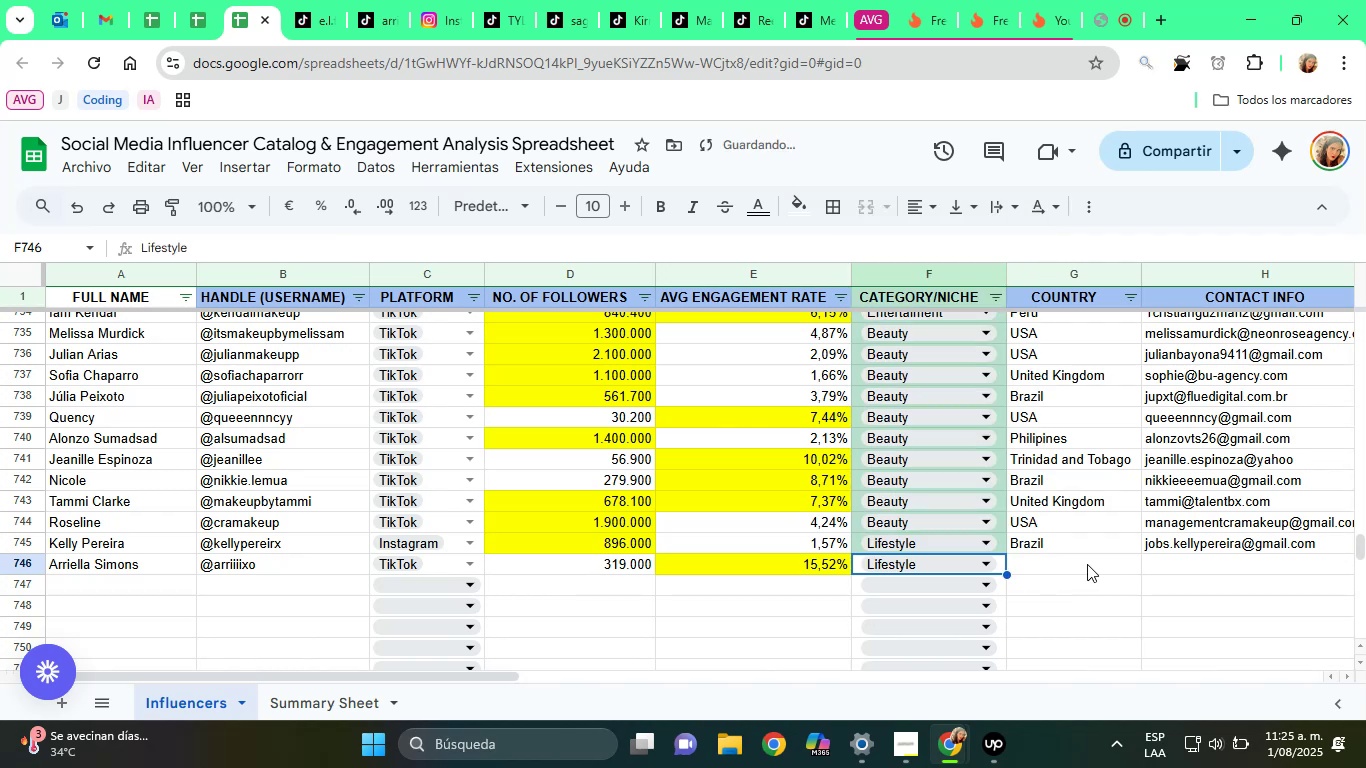 
left_click([1110, 567])
 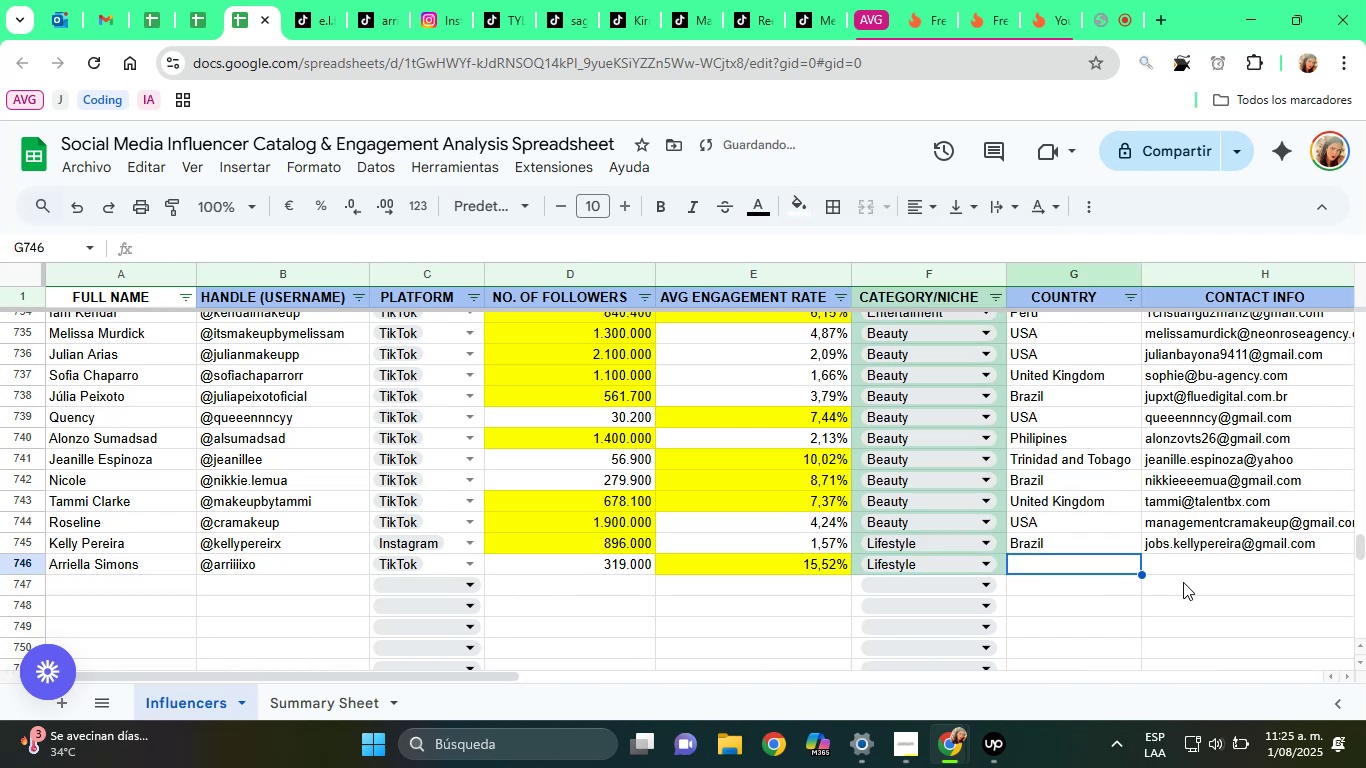 
left_click([1187, 569])
 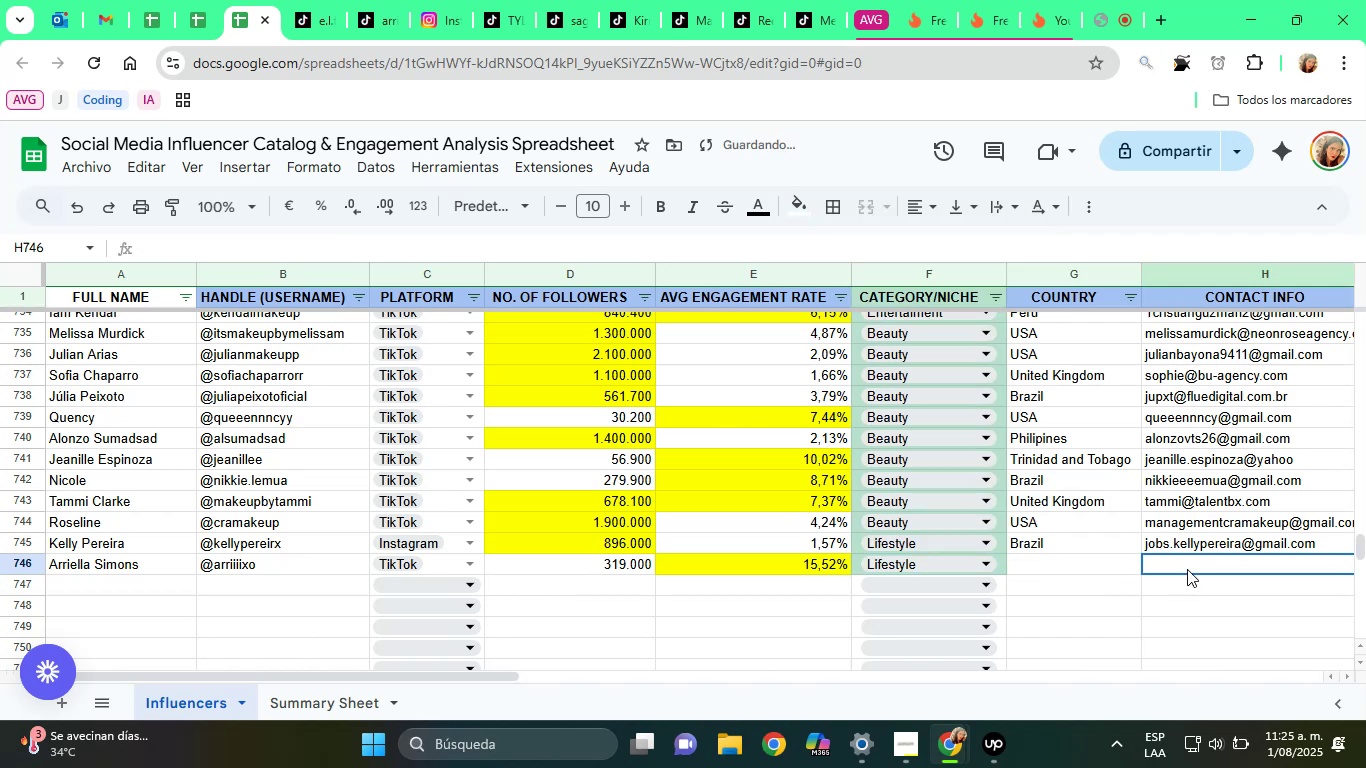 
key(Control+V)
 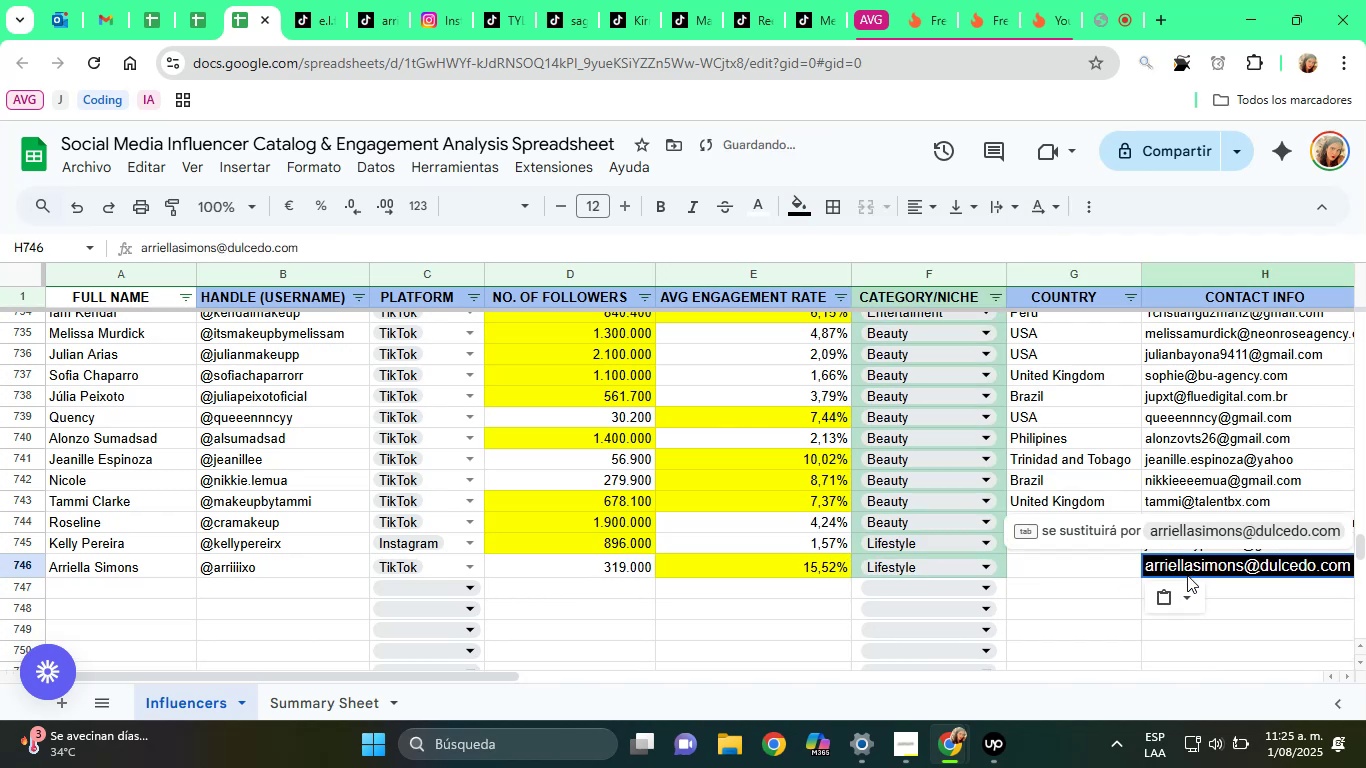 
left_click([1180, 592])
 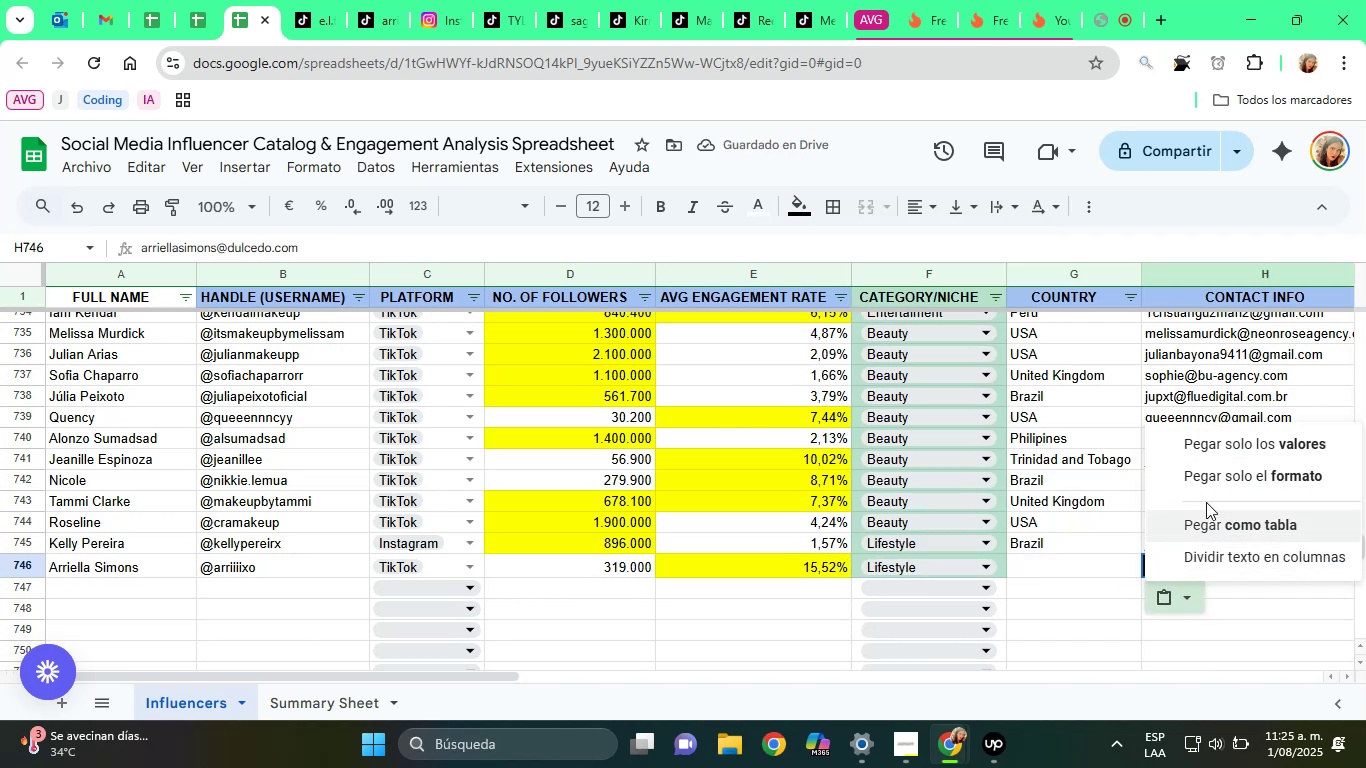 
left_click([1228, 452])
 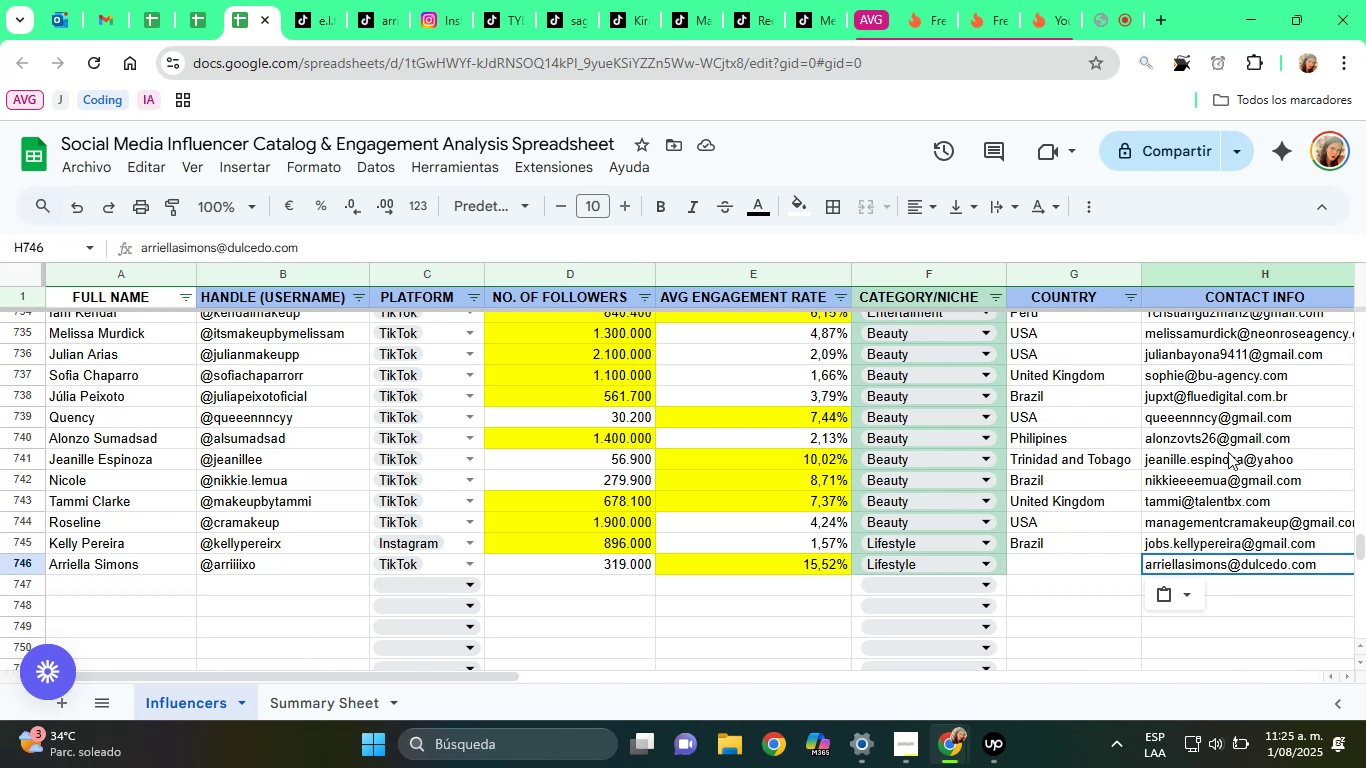 
wait(47.19)
 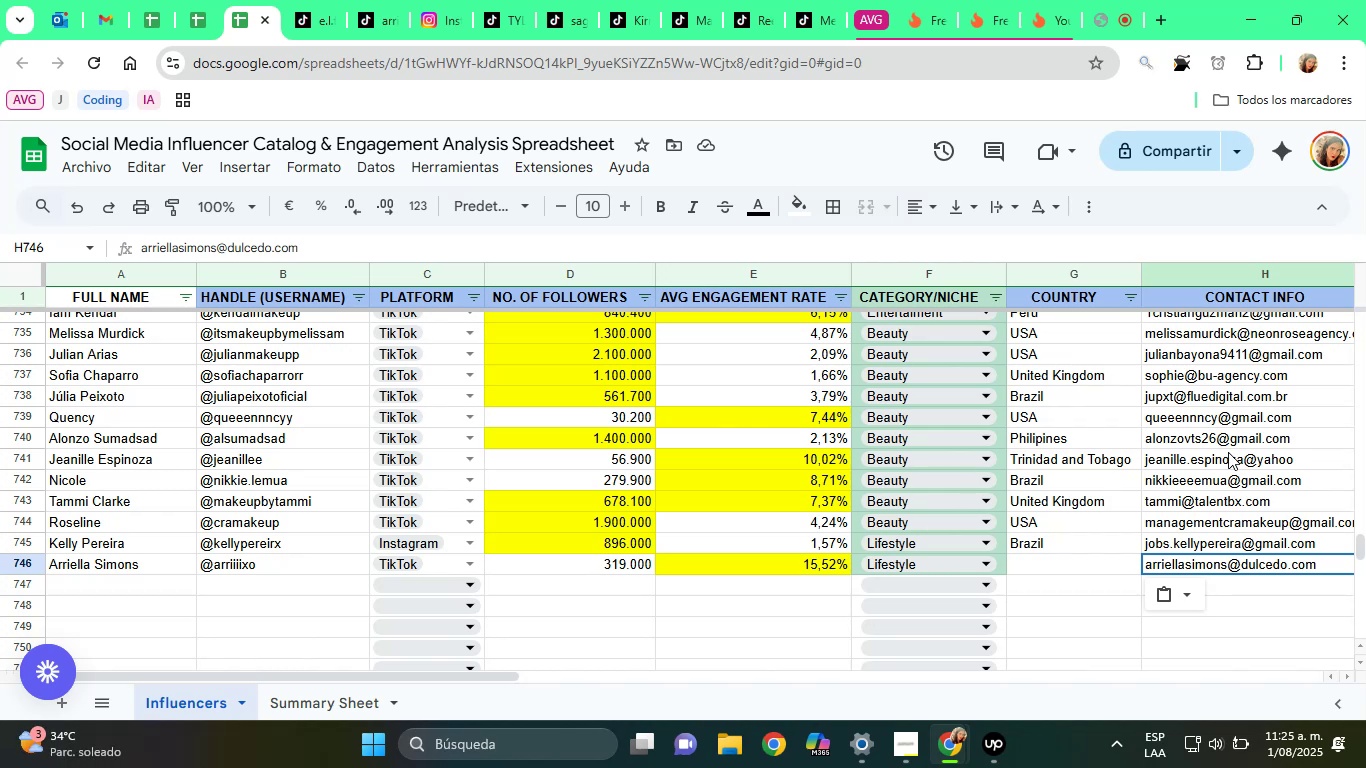 
key(ArrowRight)
 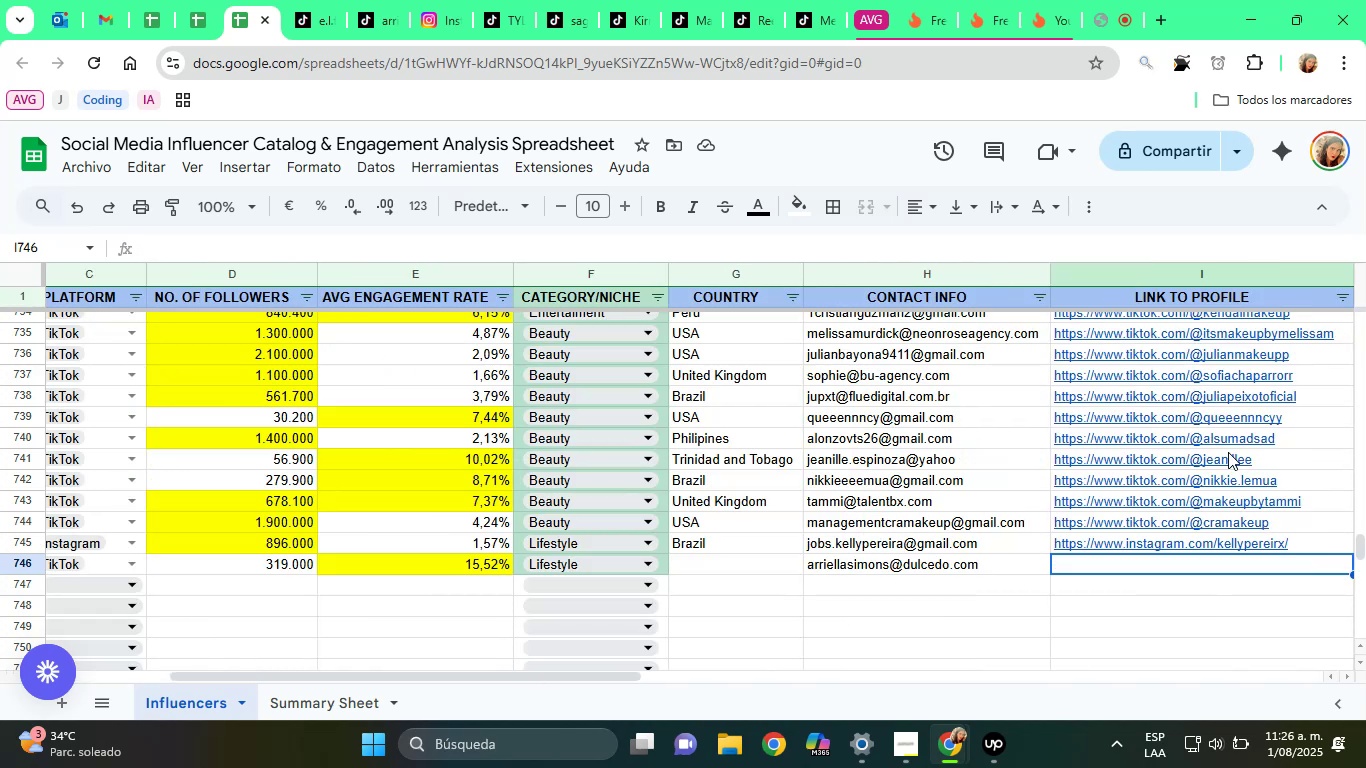 
key(ArrowLeft)
 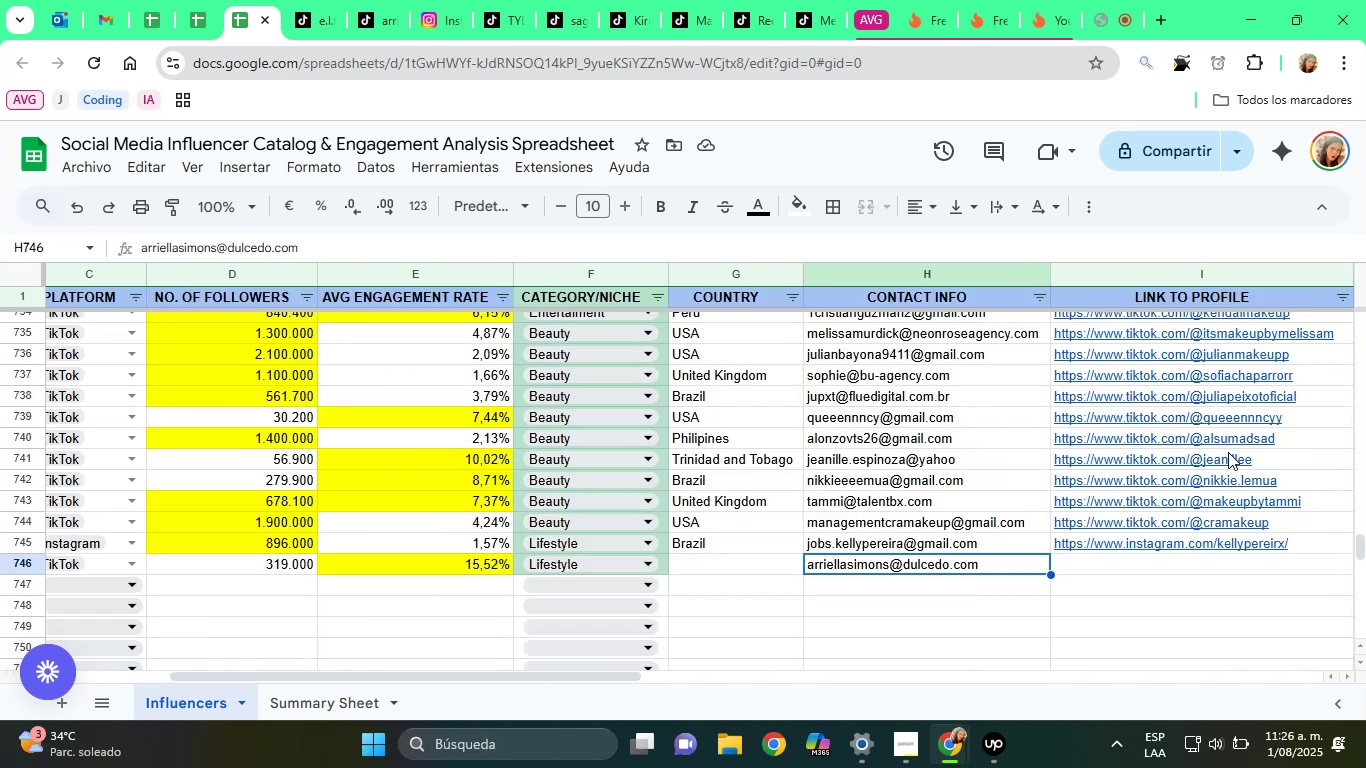 
key(ArrowLeft)
 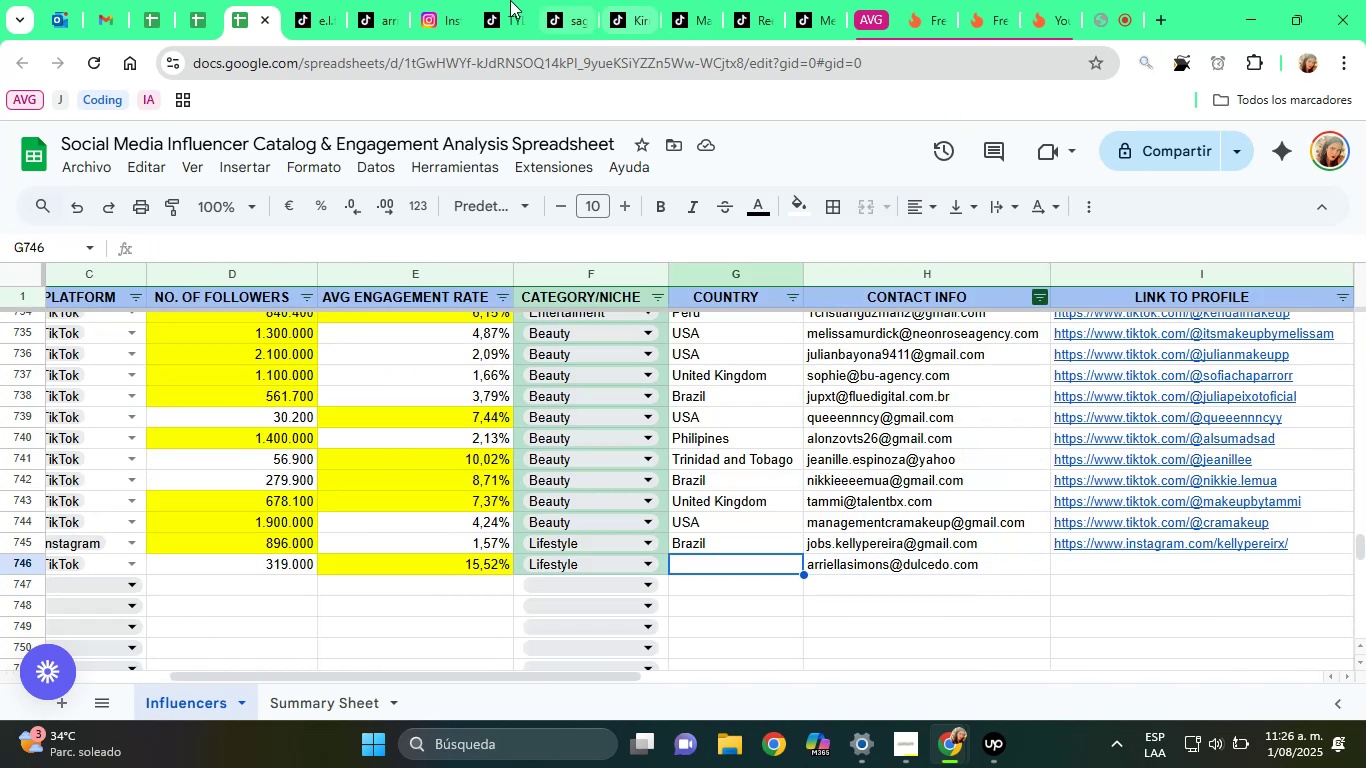 
left_click([452, 0])
 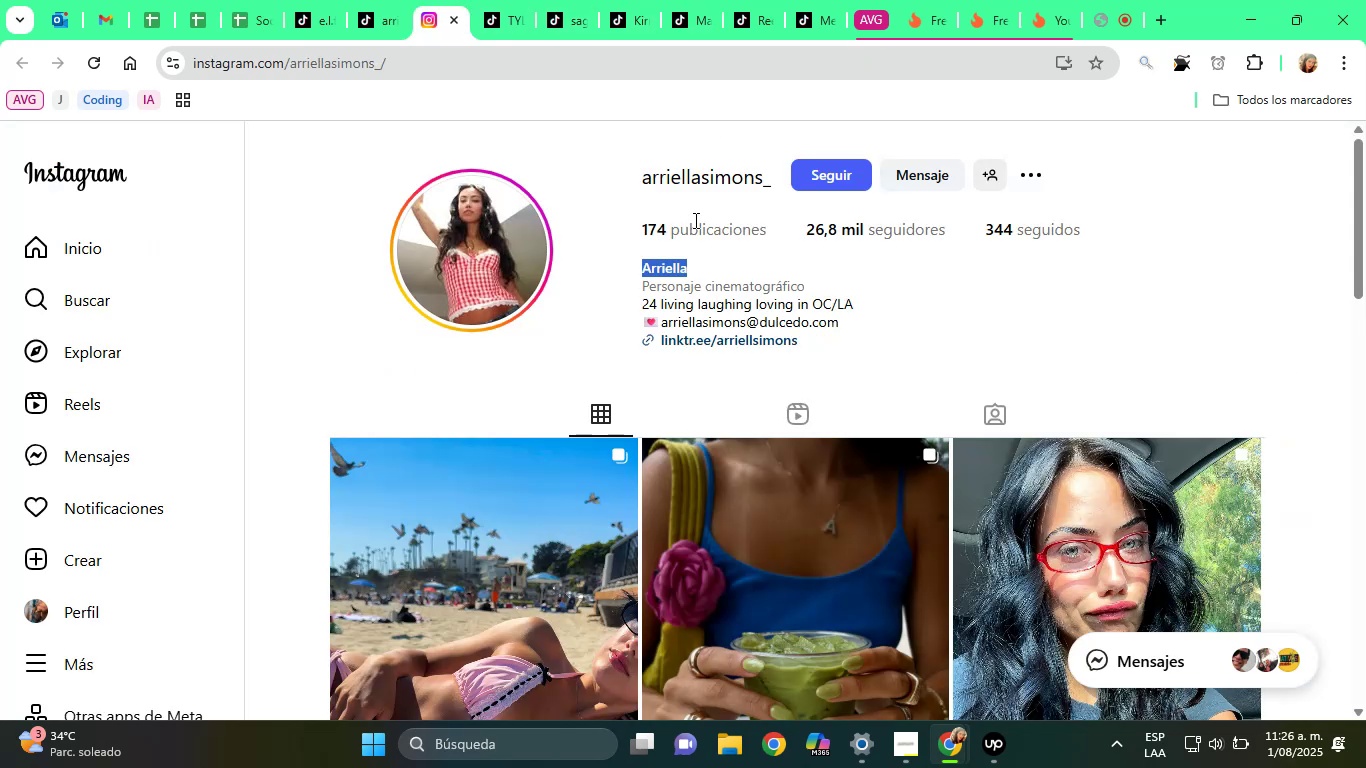 
left_click([692, 174])
 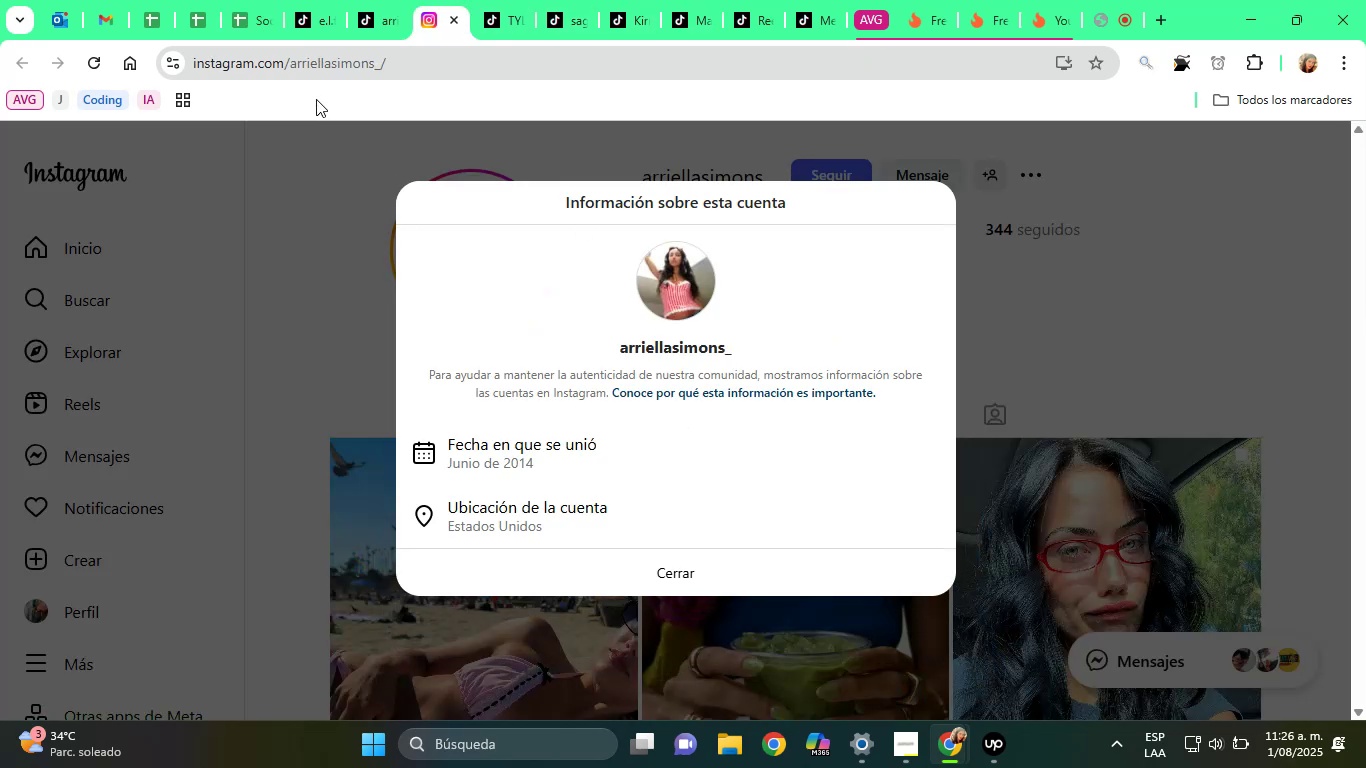 
left_click([246, 0])
 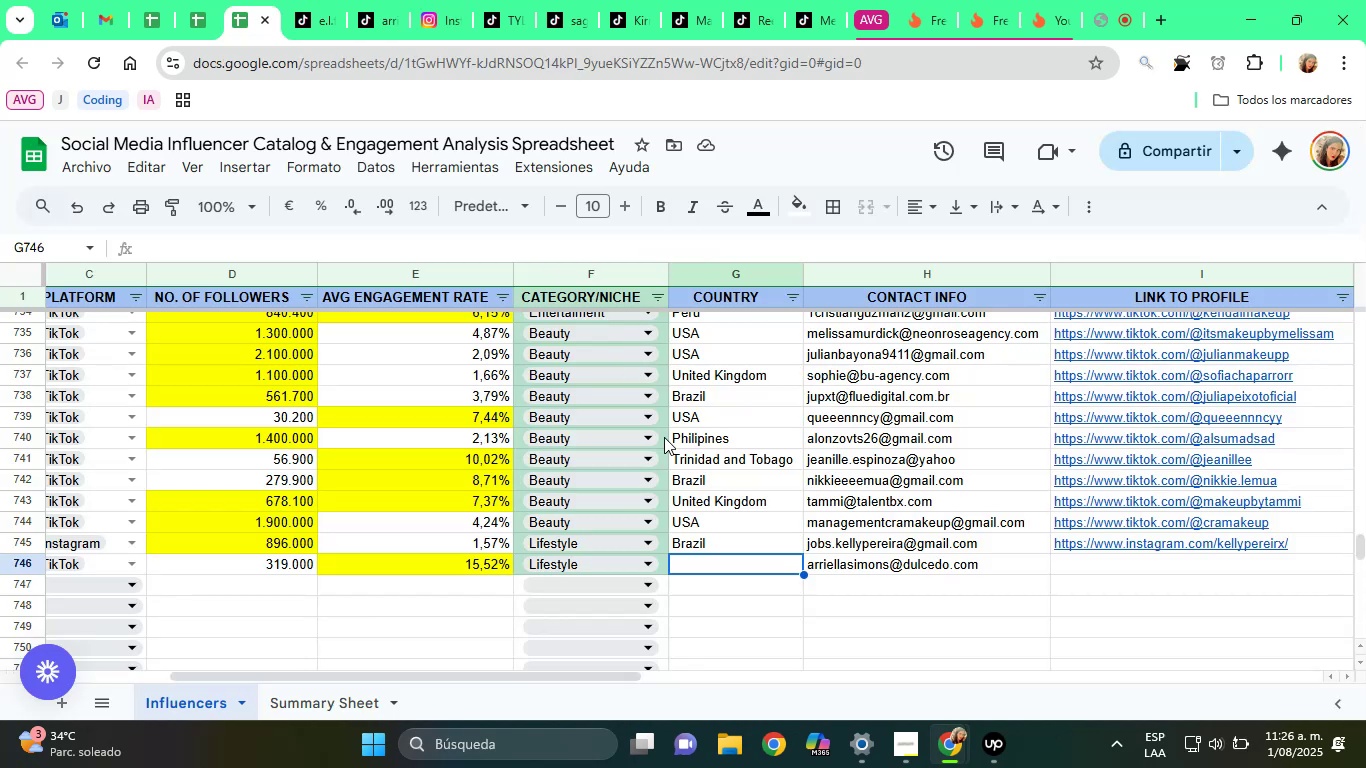 
type(USA)
 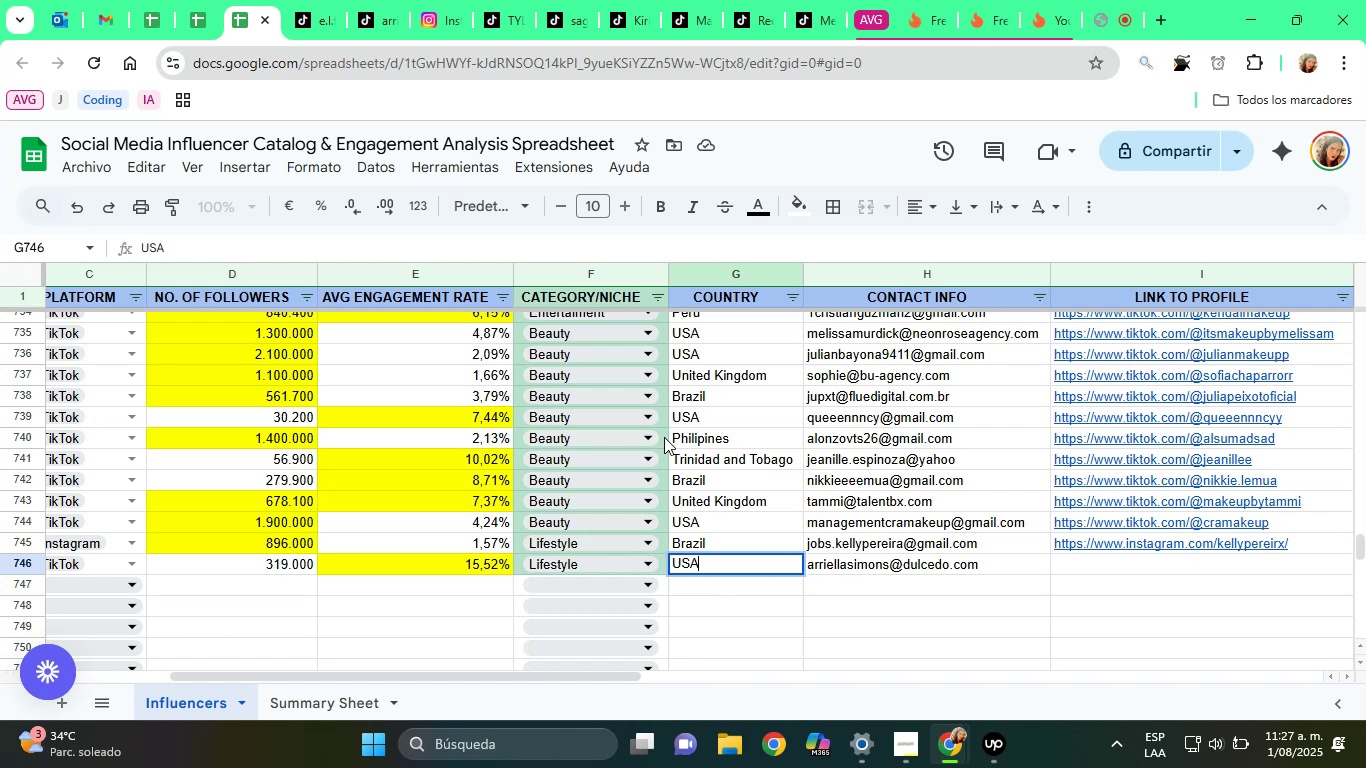 
wait(77.55)
 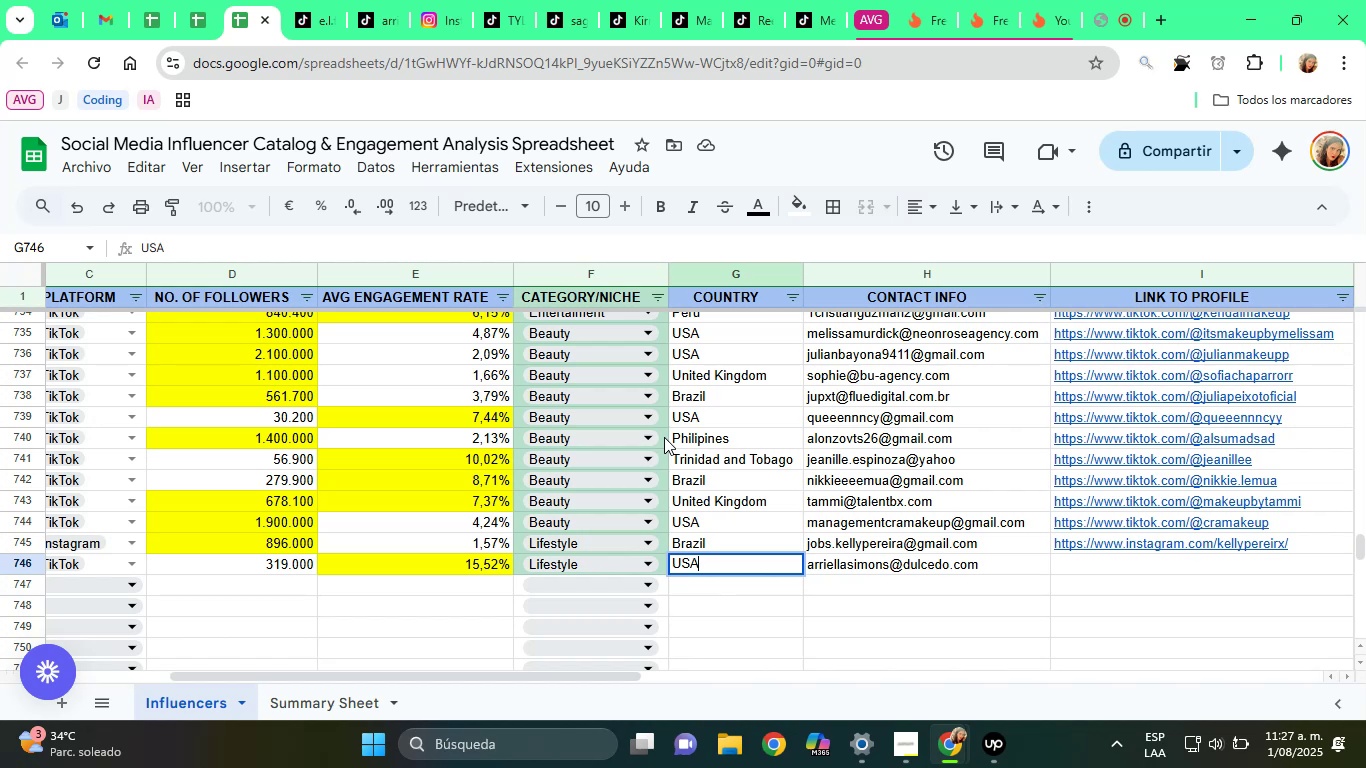 
double_click([1068, 568])
 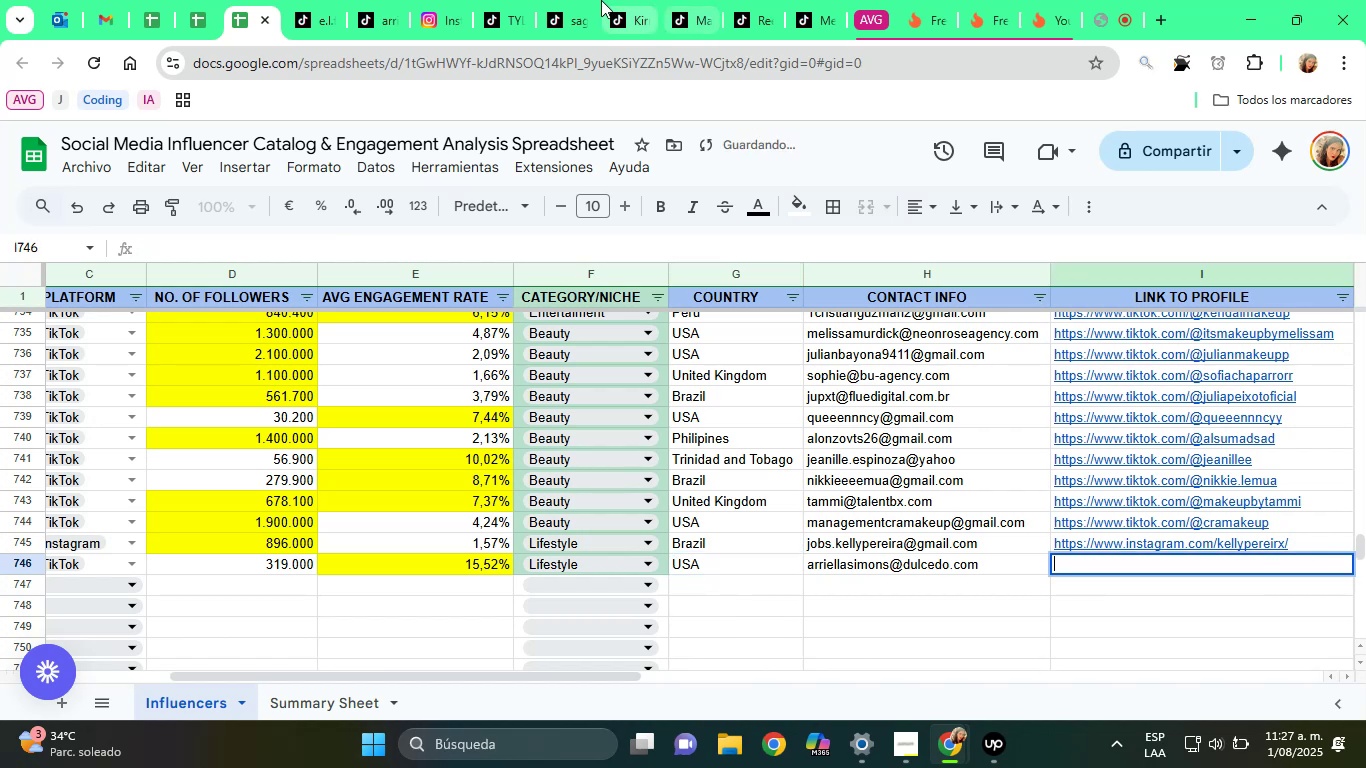 
left_click([380, 0])
 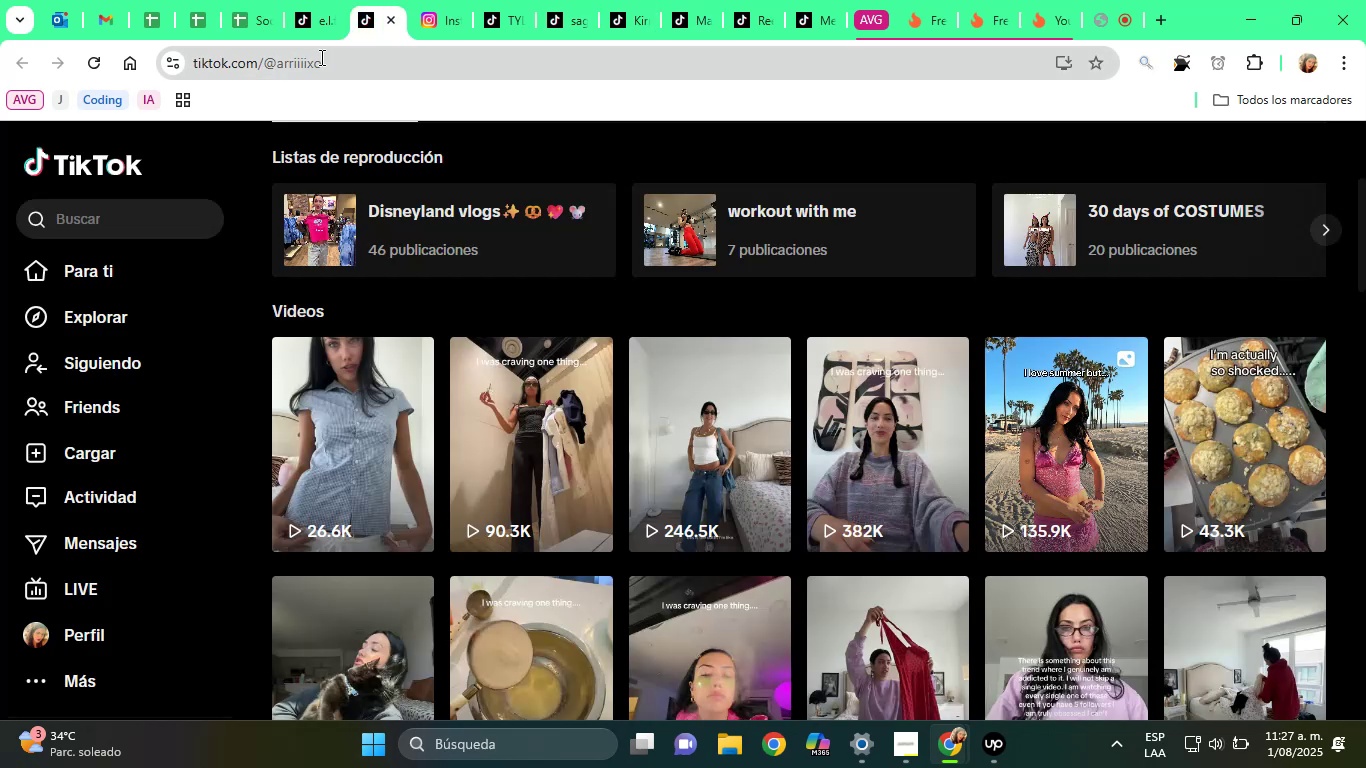 
left_click([320, 57])
 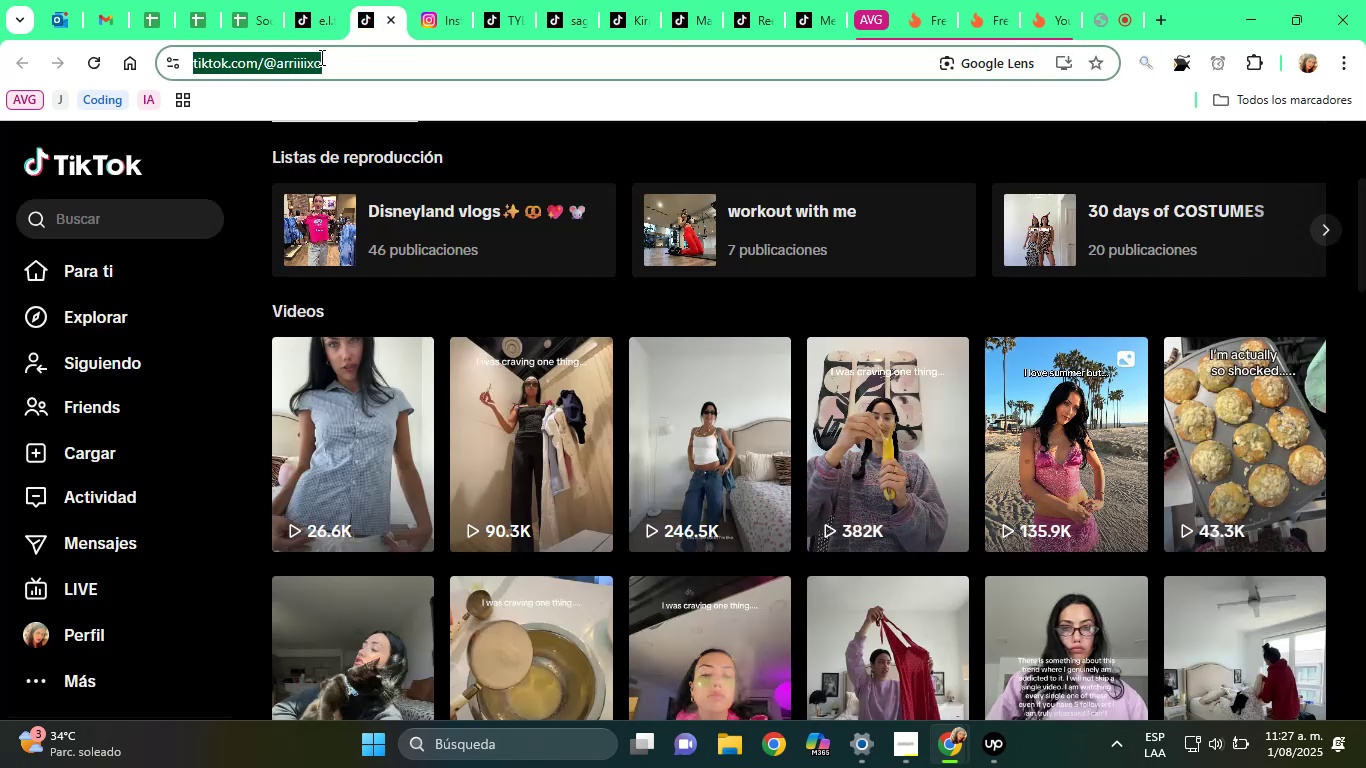 
right_click([320, 57])
 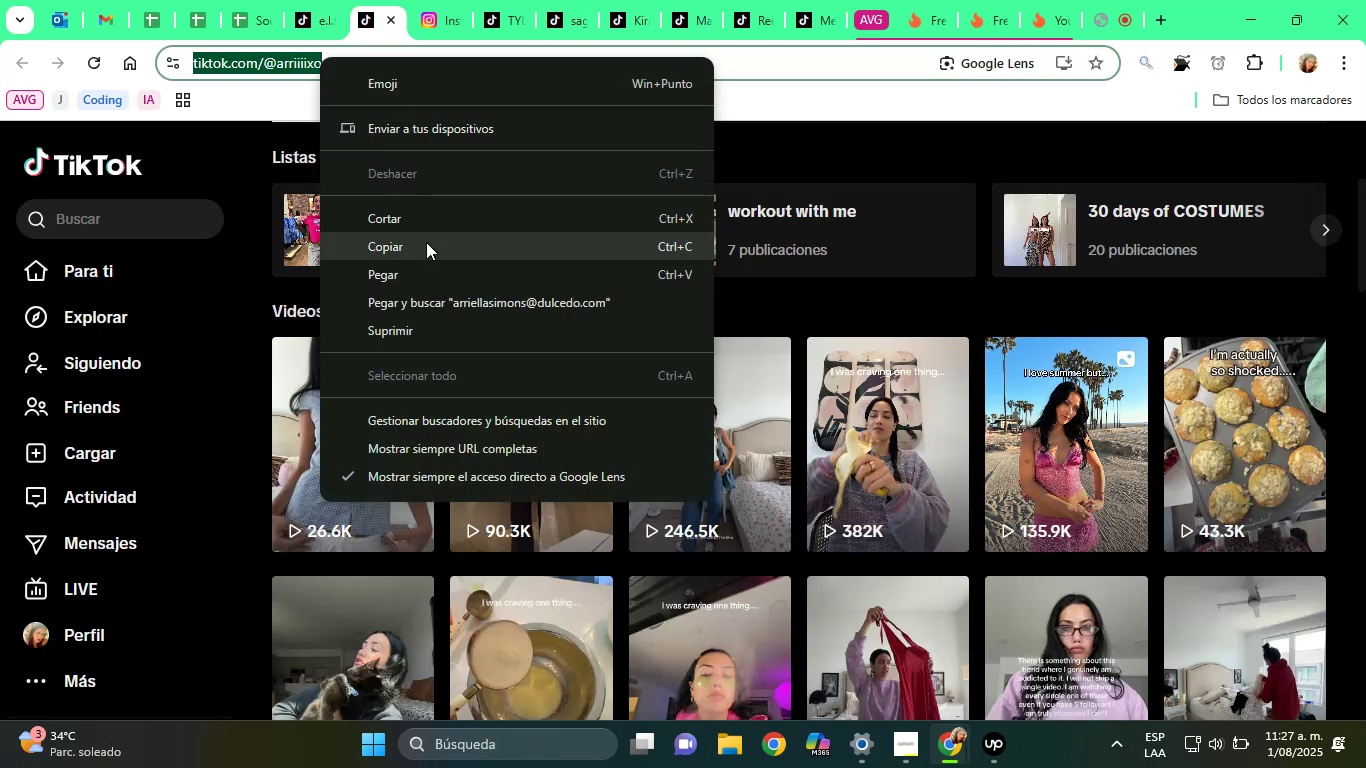 
left_click([426, 242])
 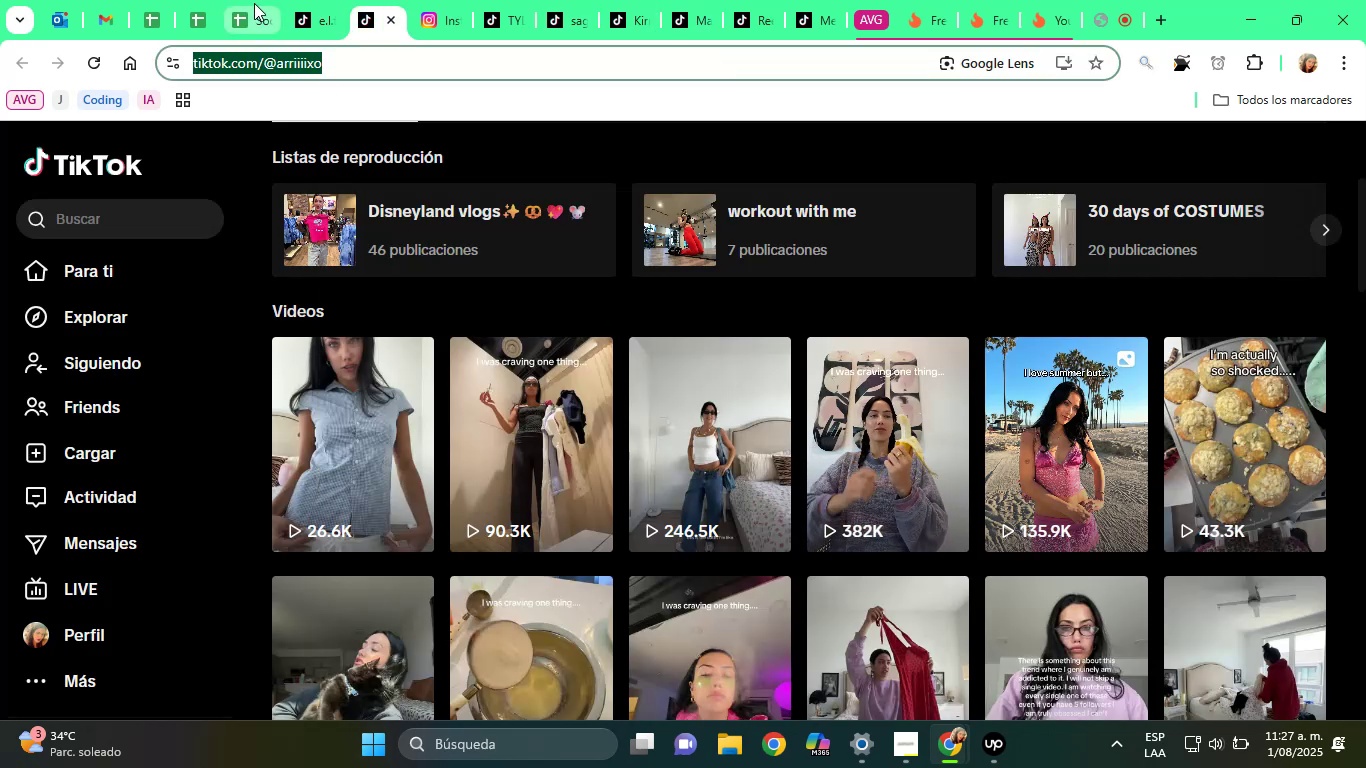 
left_click([254, 3])
 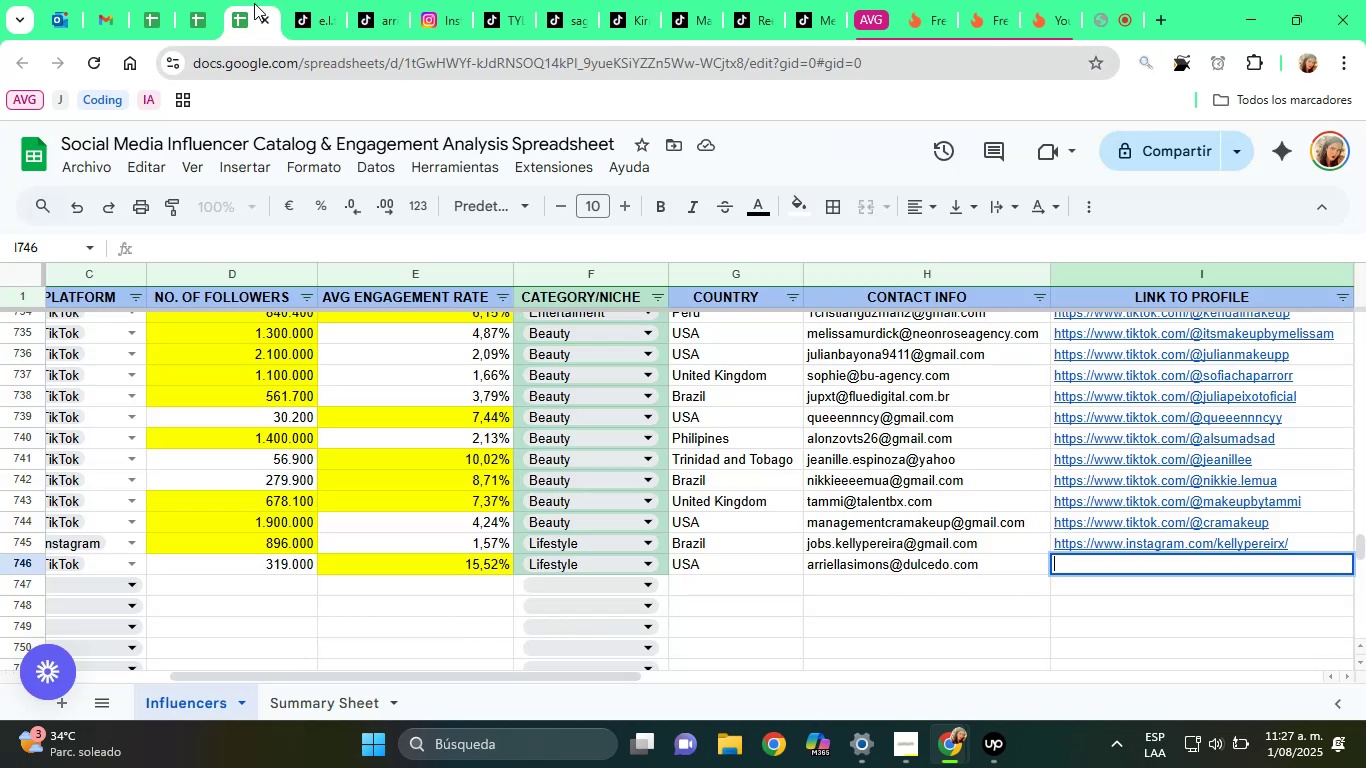 
wait(6.36)
 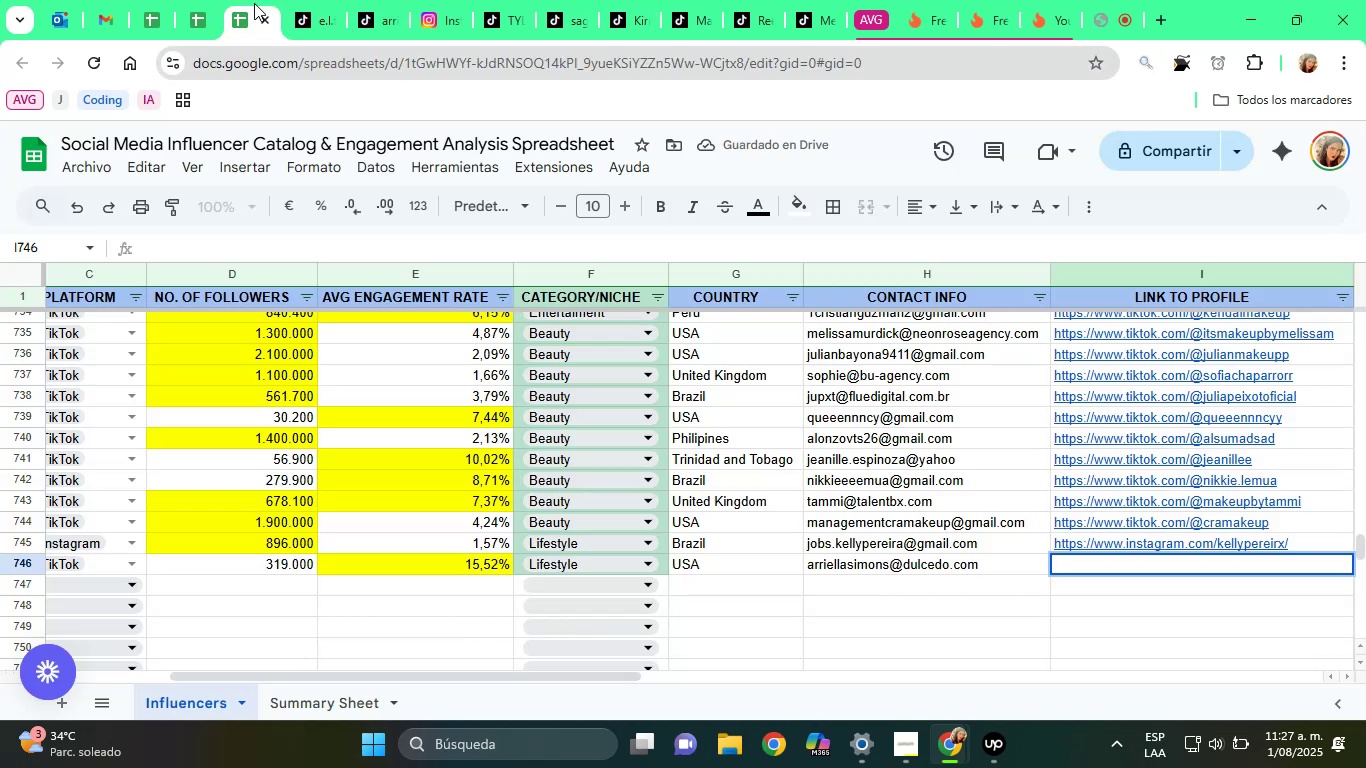 
mouse_move([1350, 743])
 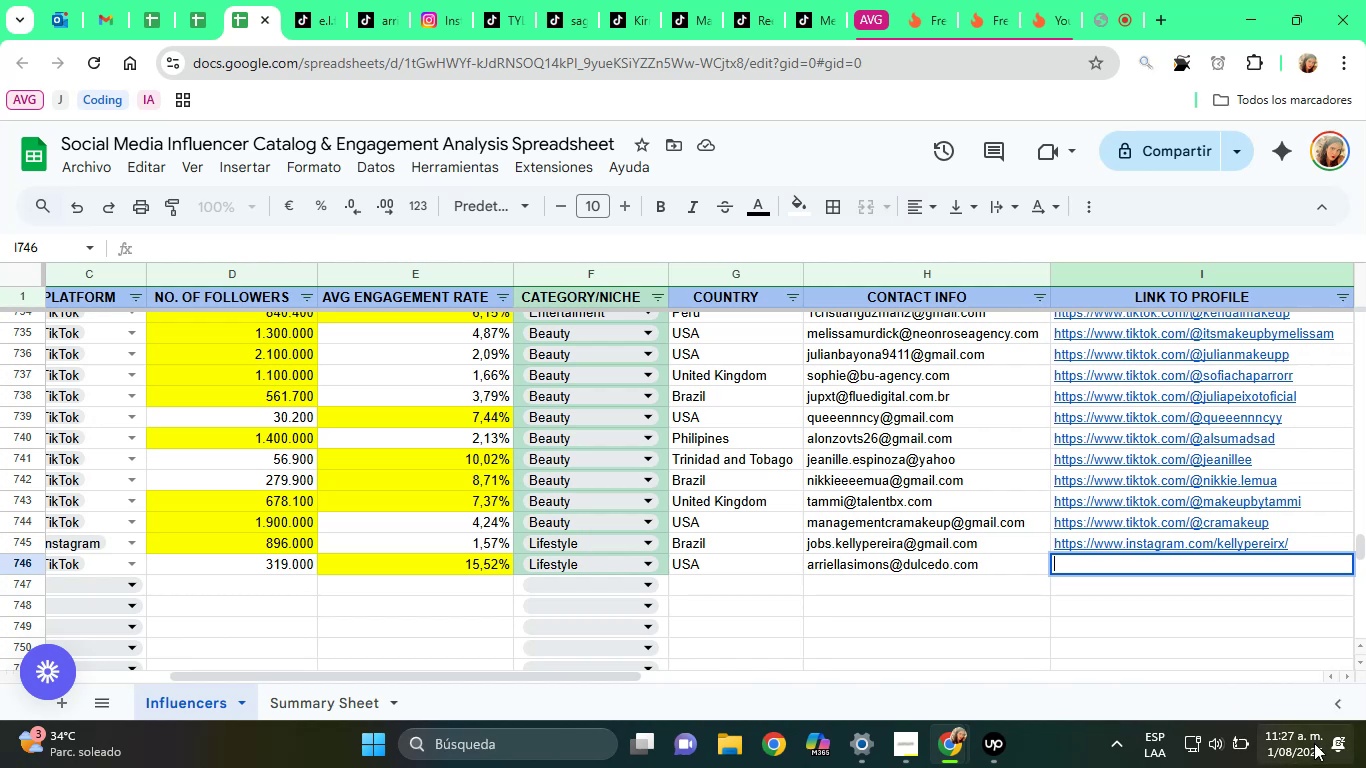 
key(Control+V)
 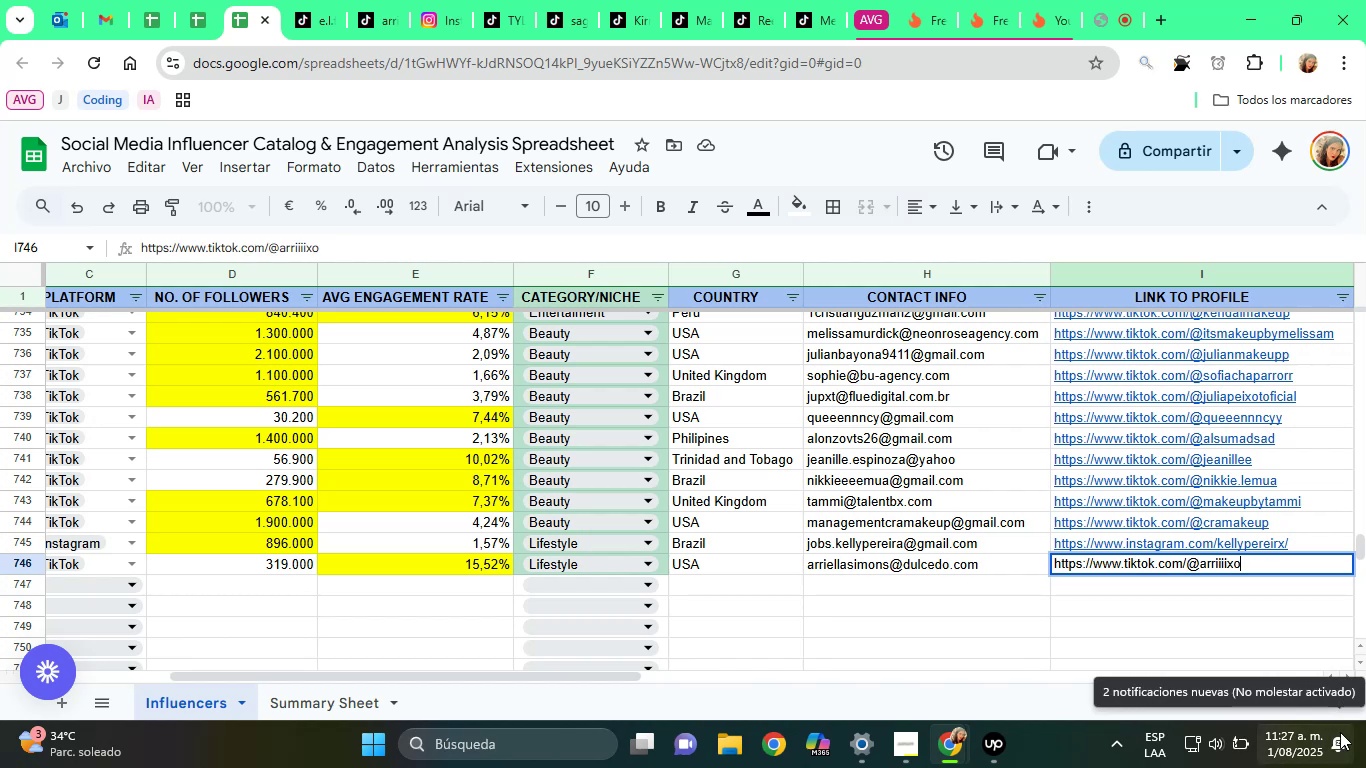 
key(ArrowRight)
 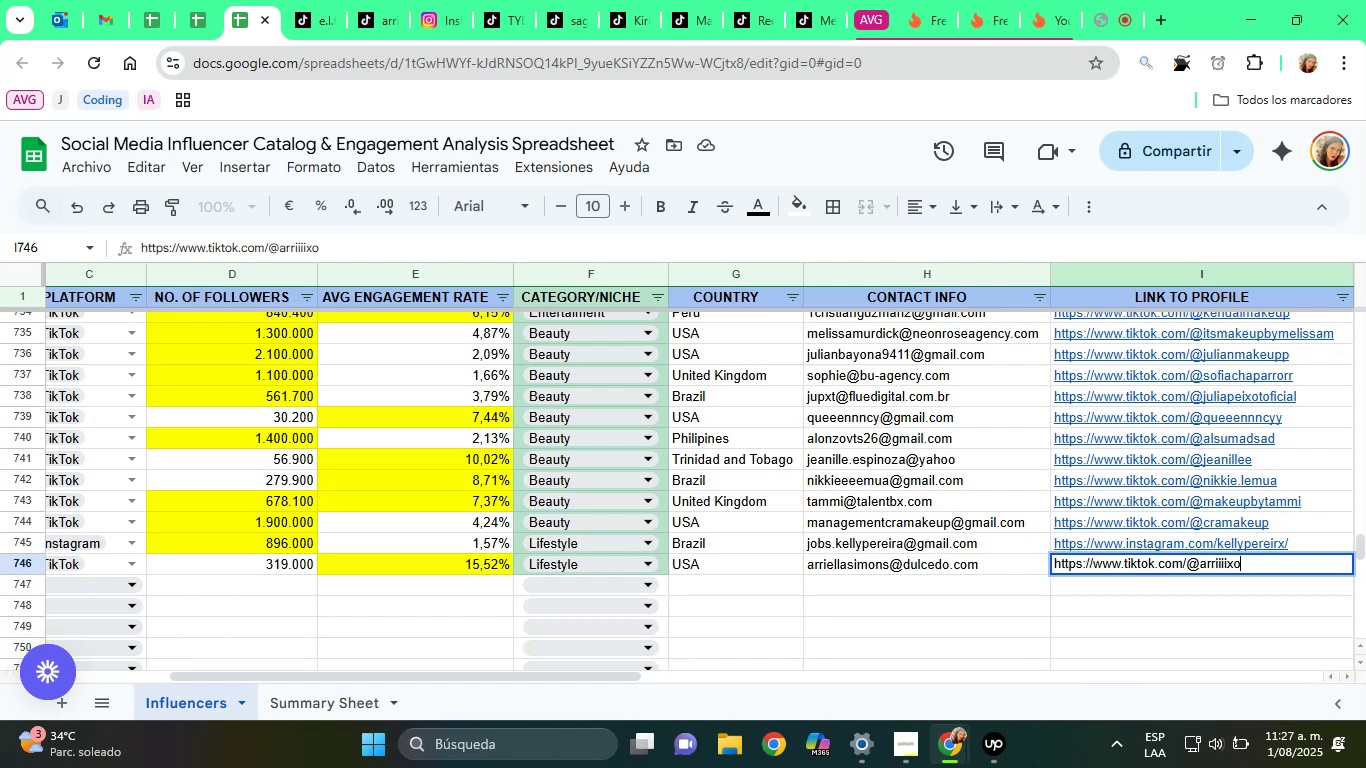 
left_click([1029, 670])
 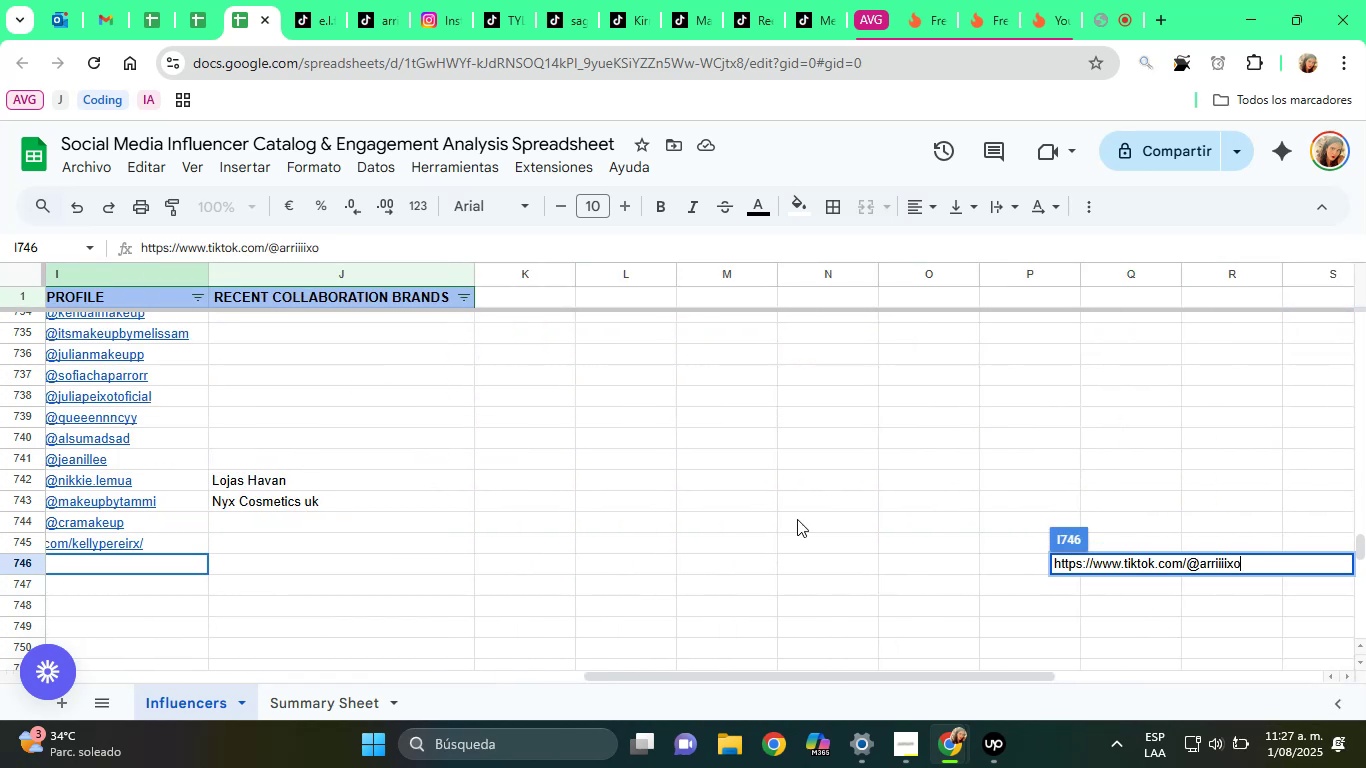 
scroll: coordinate [684, 521], scroll_direction: down, amount: 1.0
 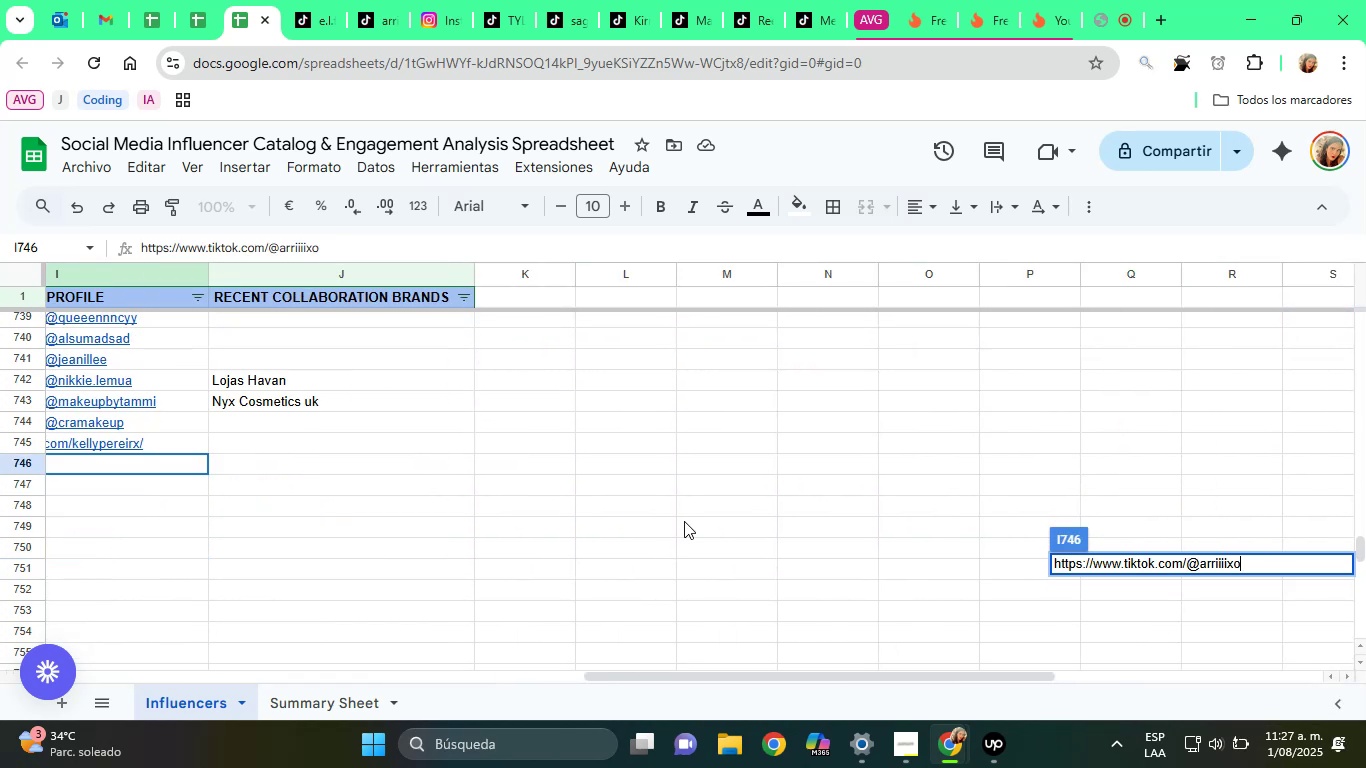 
left_click([684, 521])
 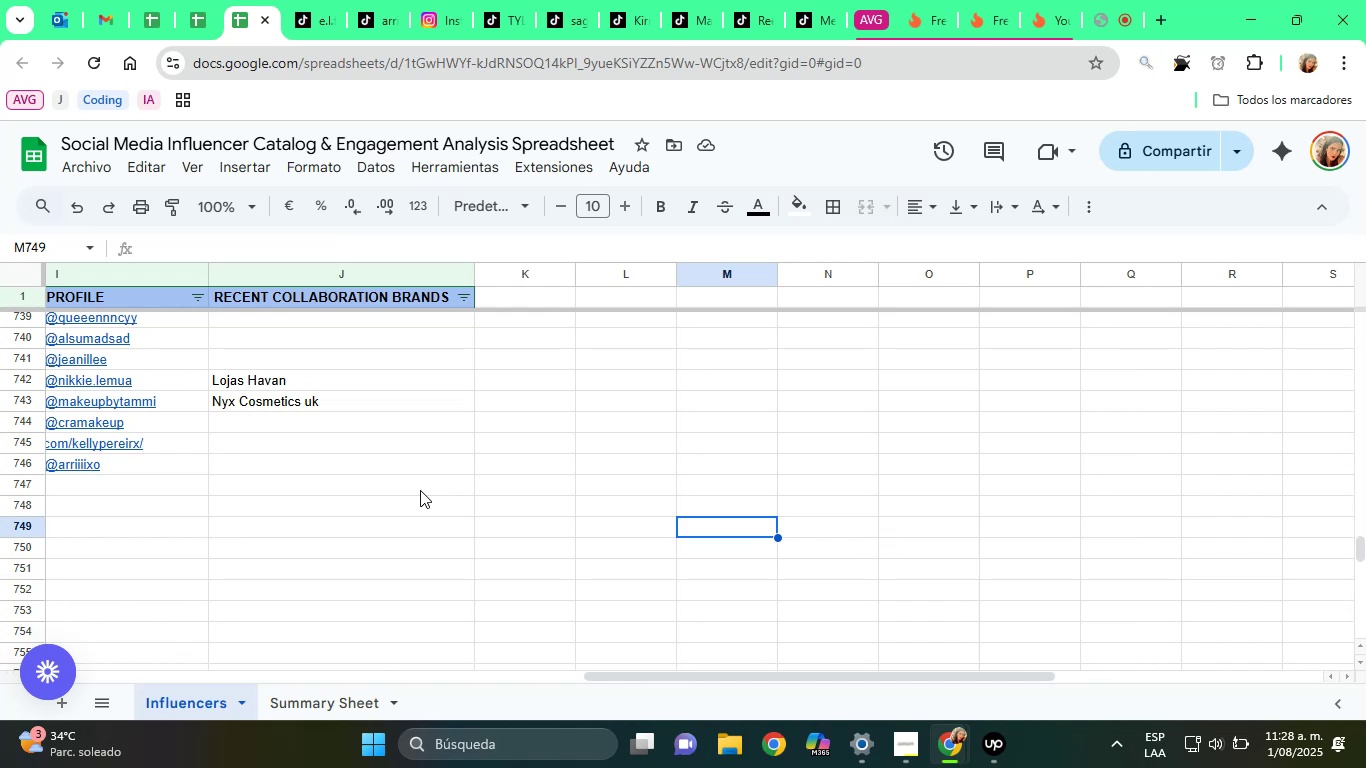 
wait(27.29)
 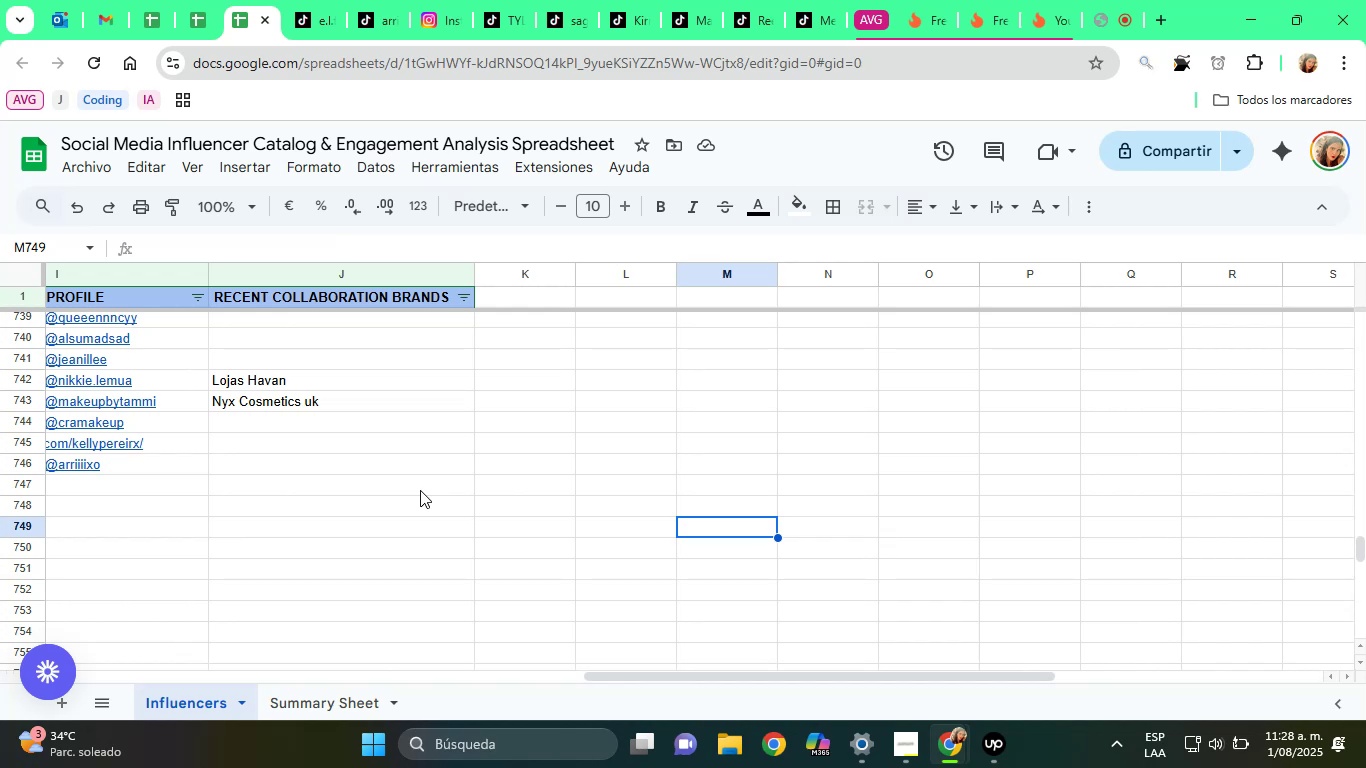 
key(ArrowLeft)
 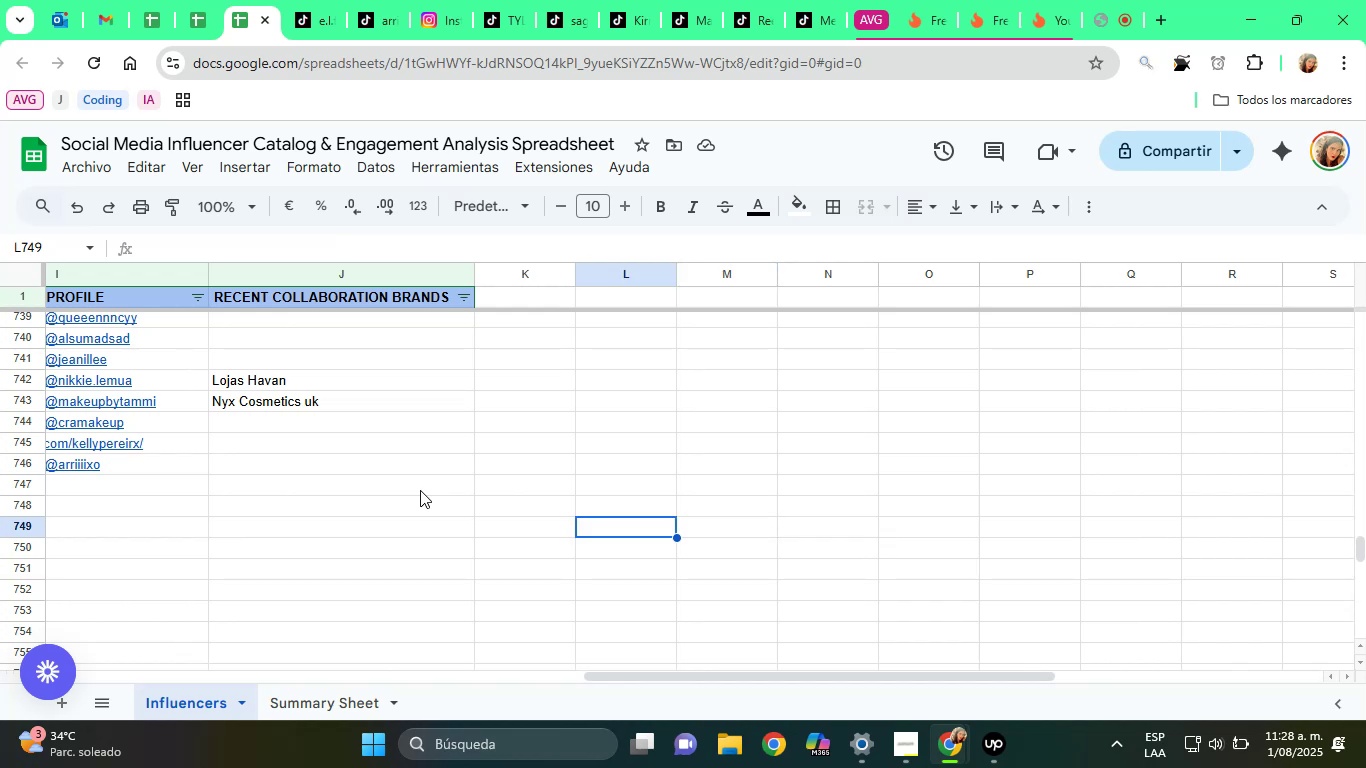 
key(ArrowLeft)
 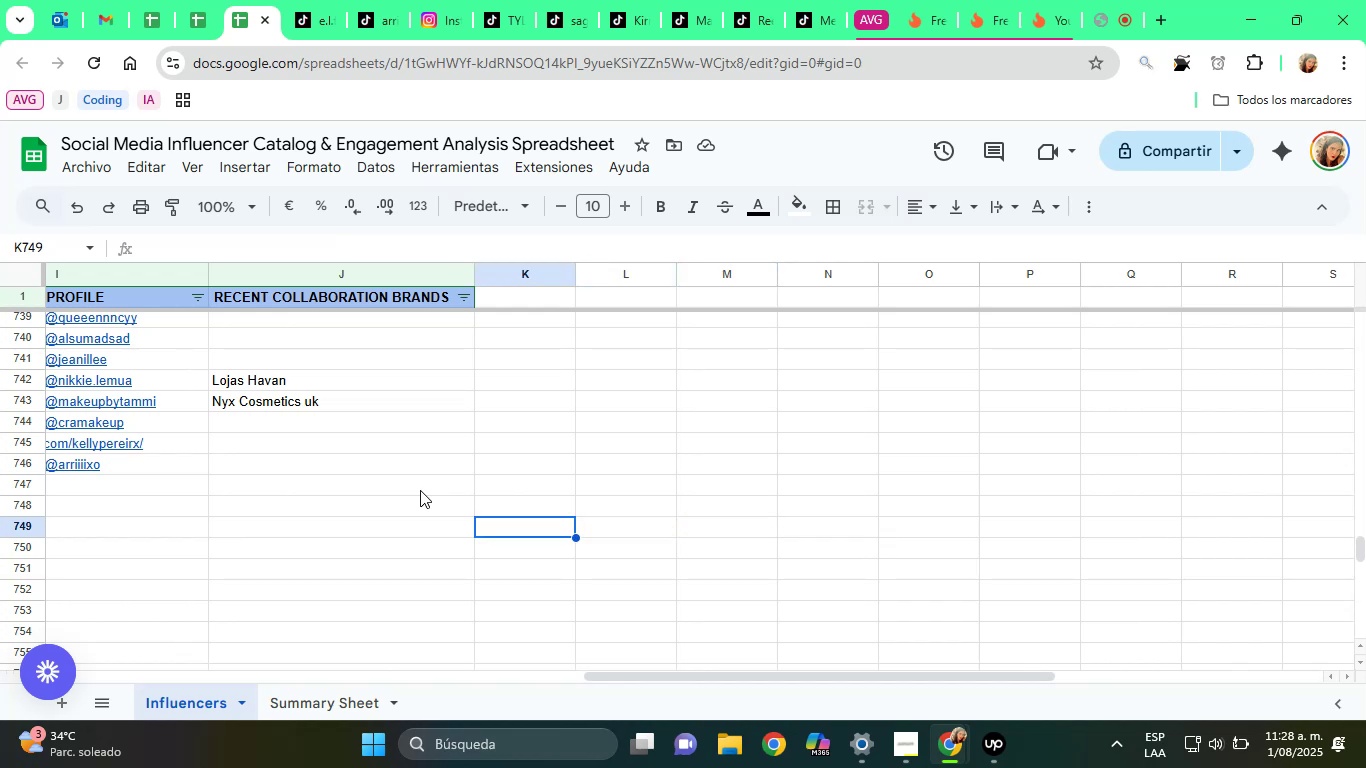 
key(ArrowLeft)
 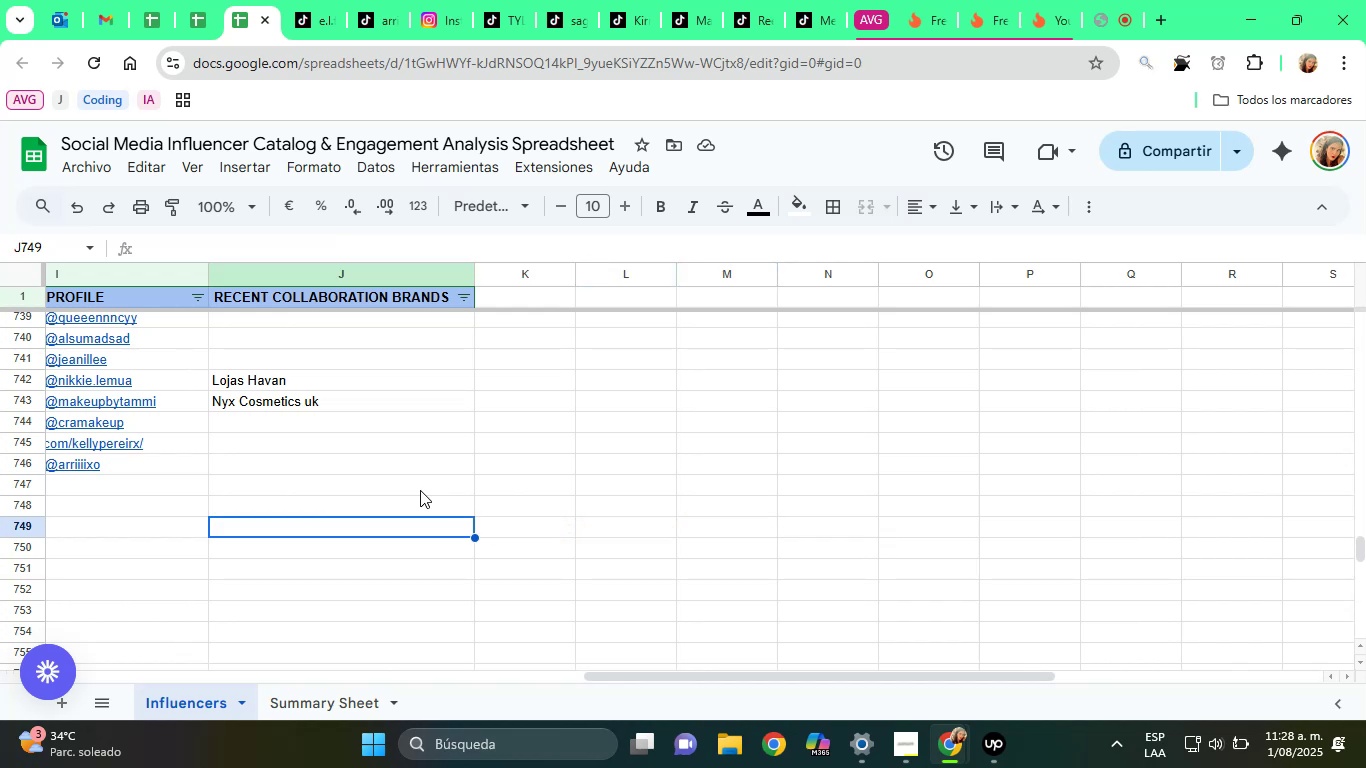 
key(ArrowLeft)
 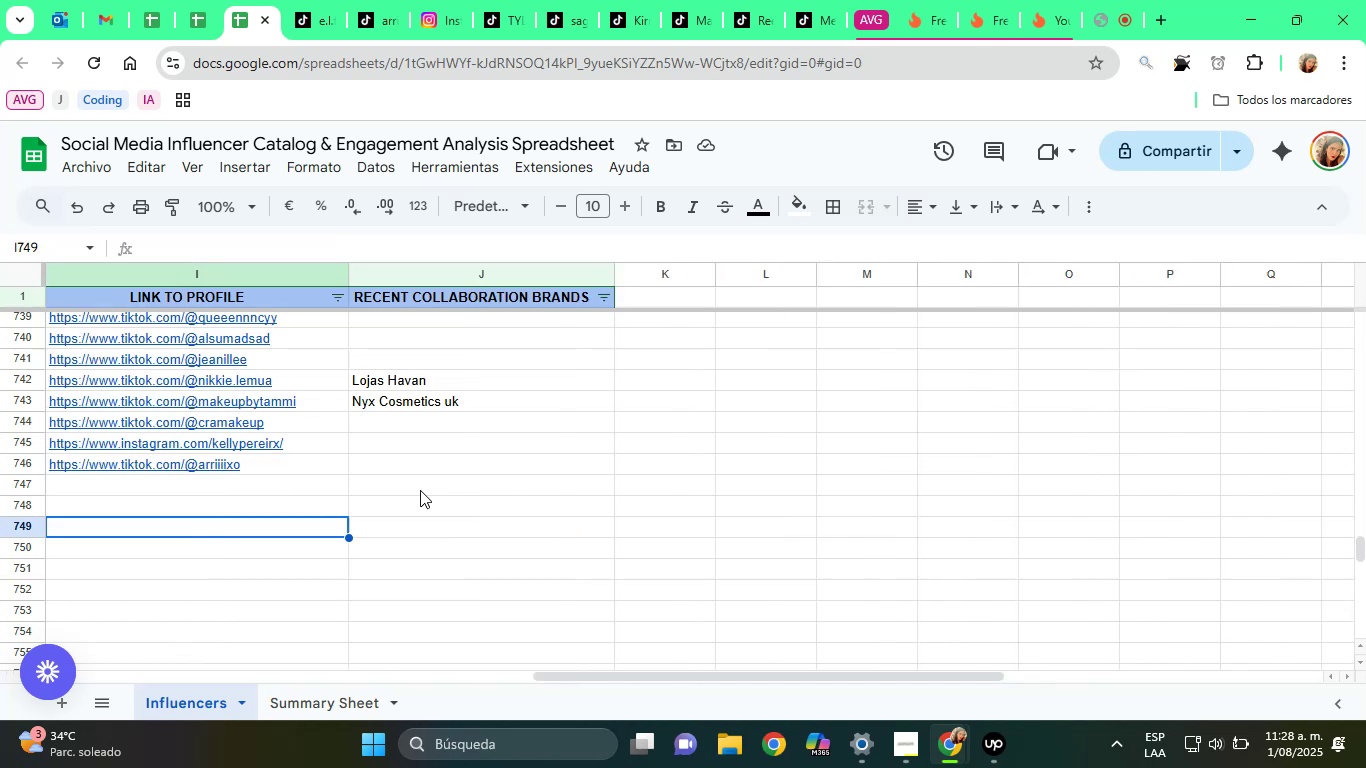 
key(ArrowLeft)
 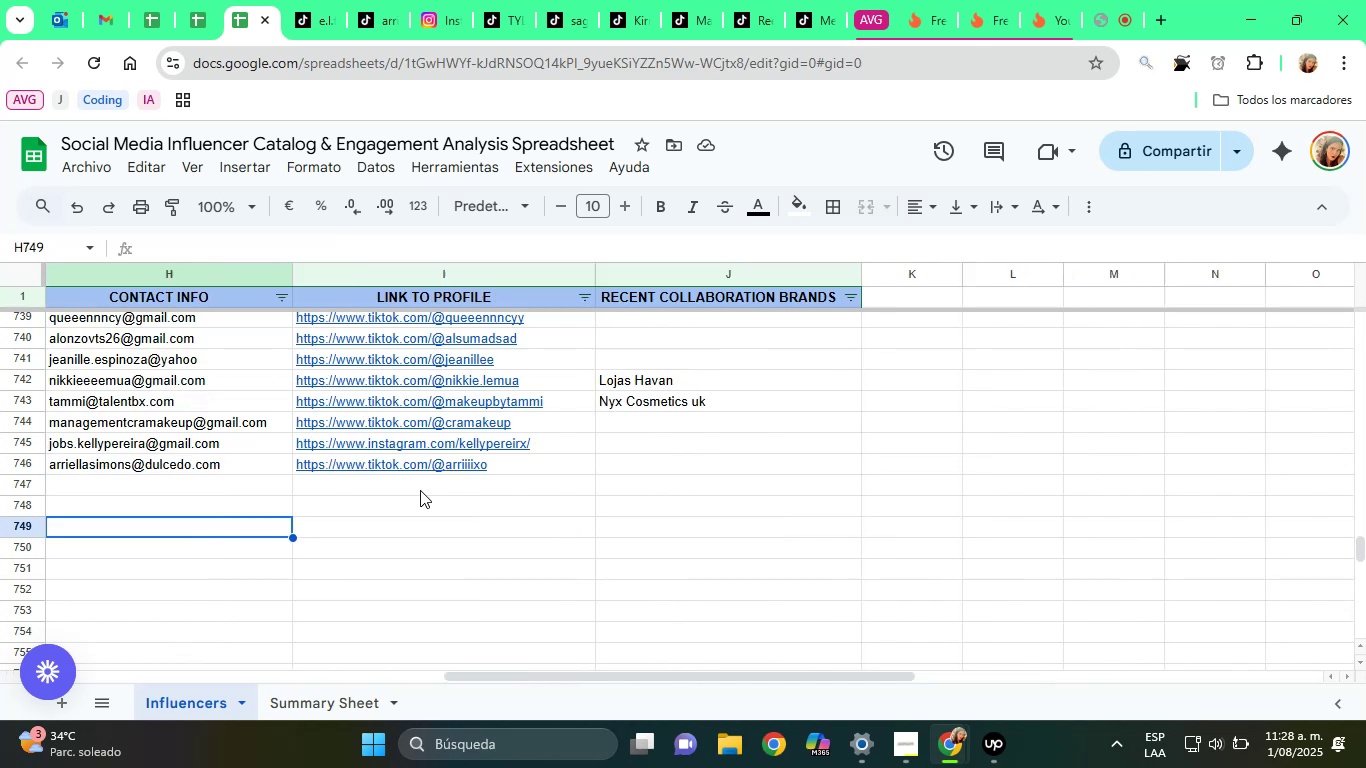 
key(ArrowLeft)
 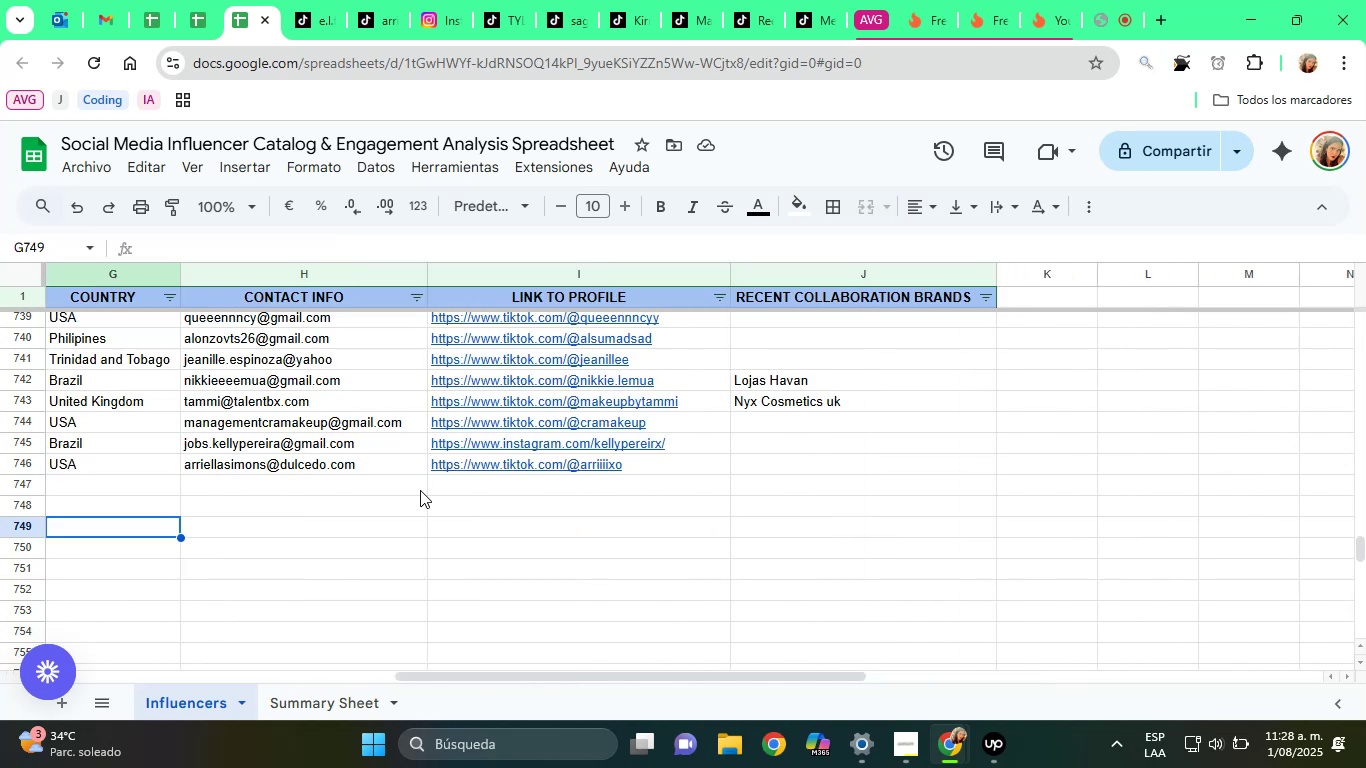 
key(ArrowUp)
 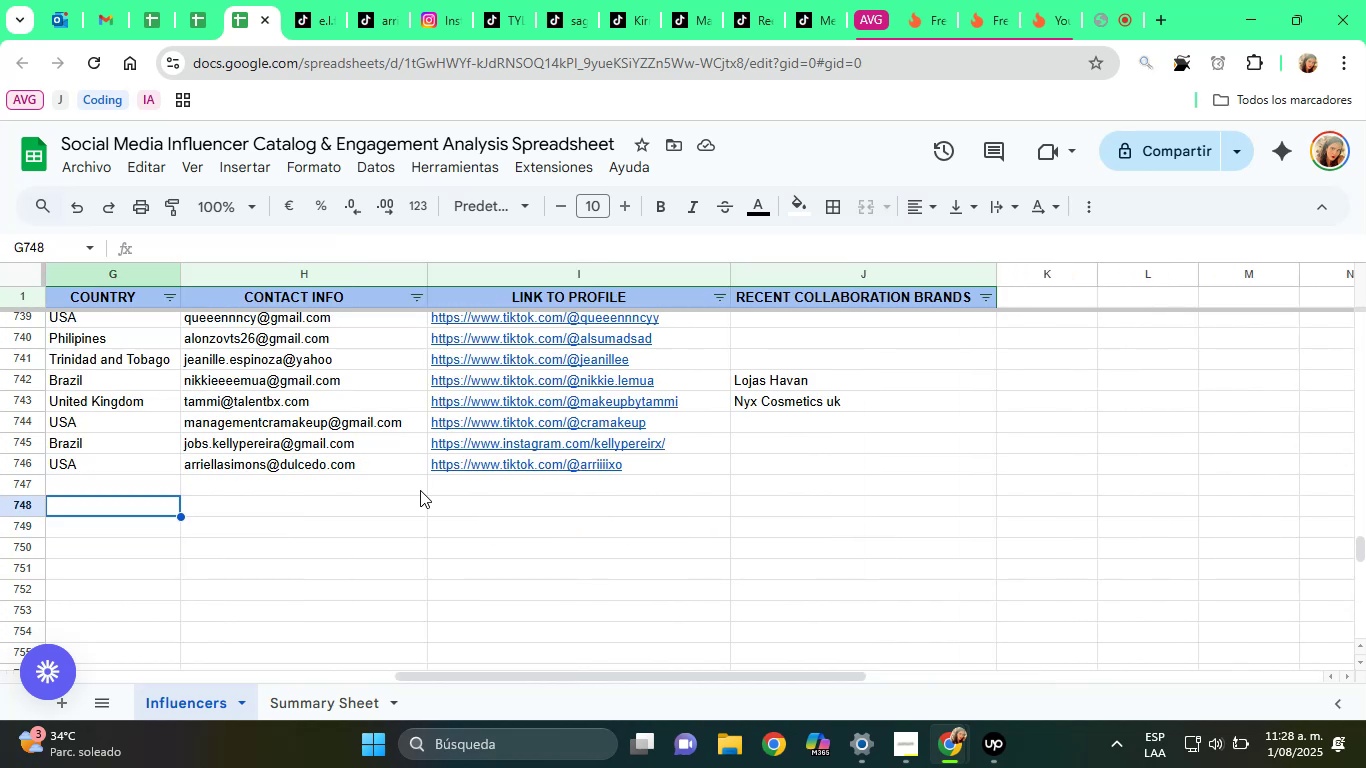 
key(ArrowRight)
 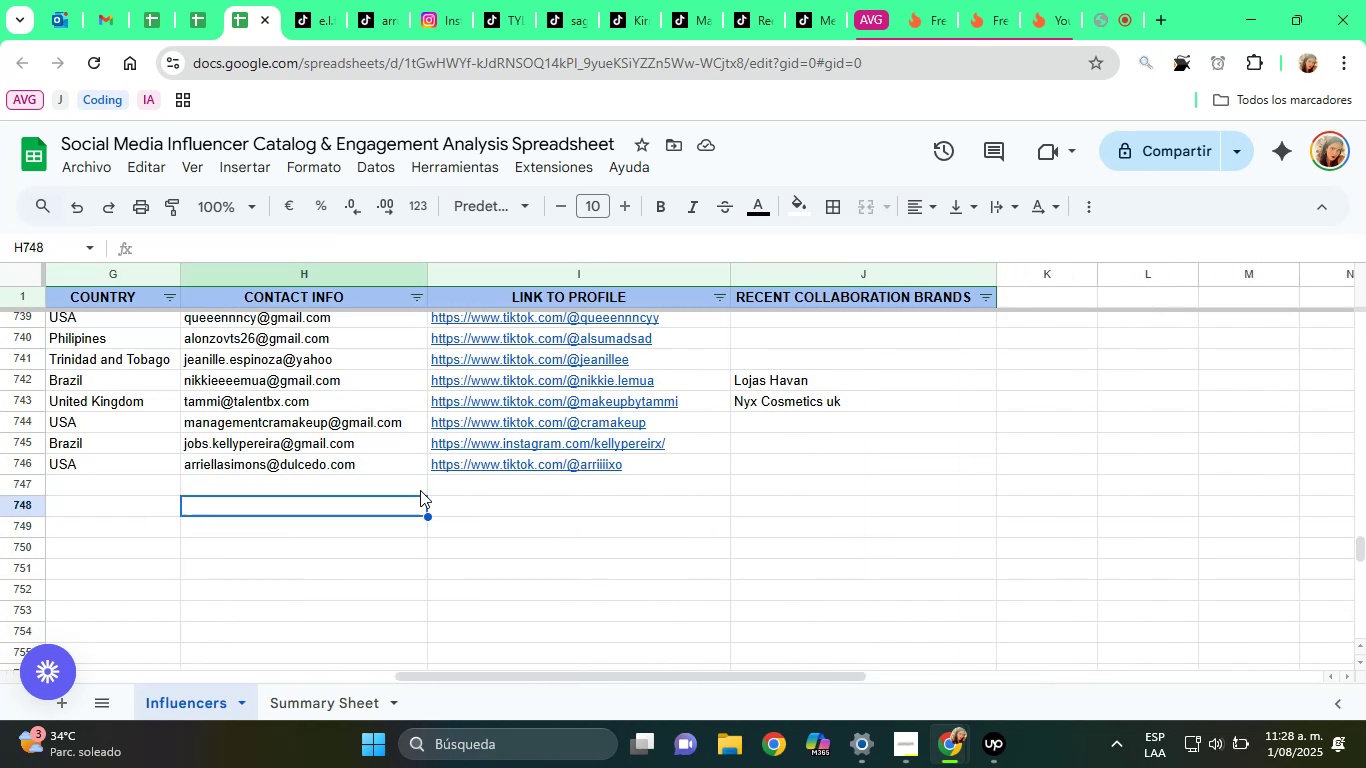 
key(ArrowRight)
 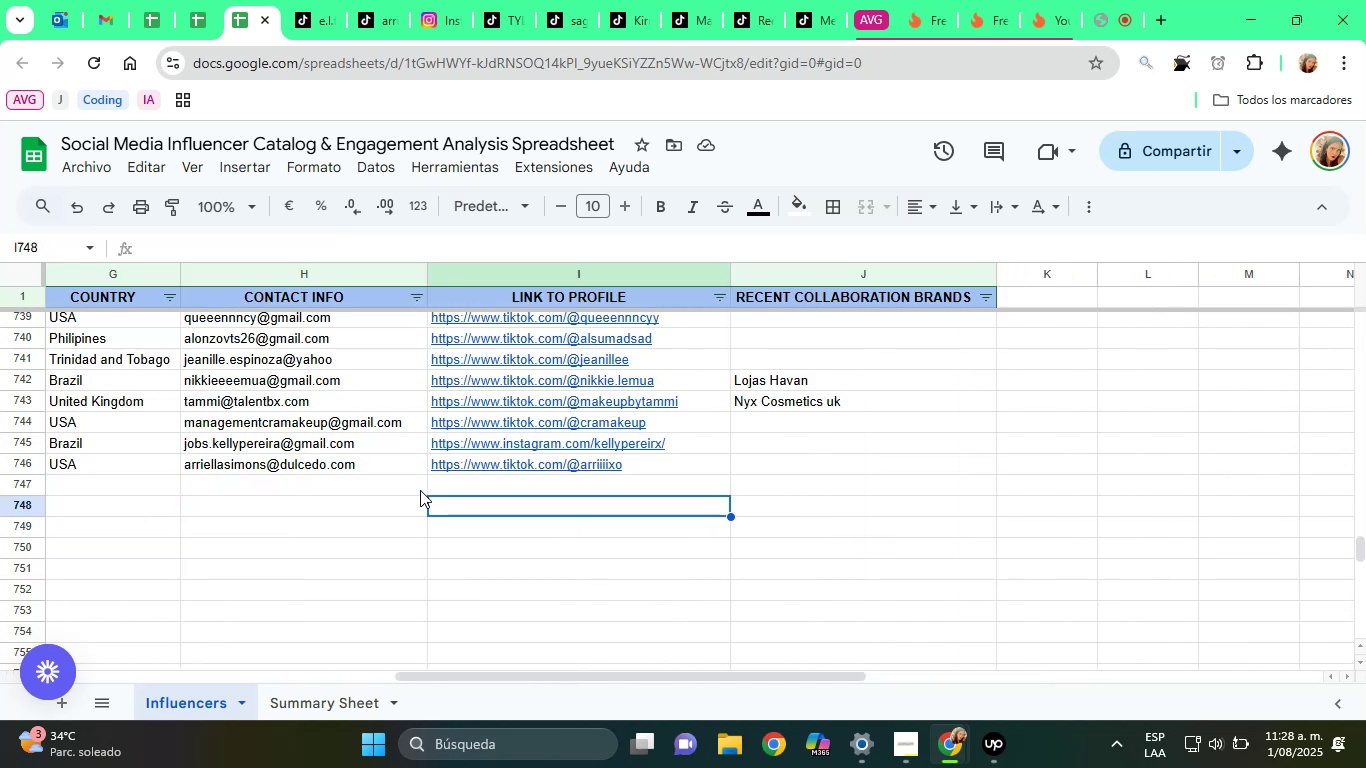 
key(ArrowUp)
 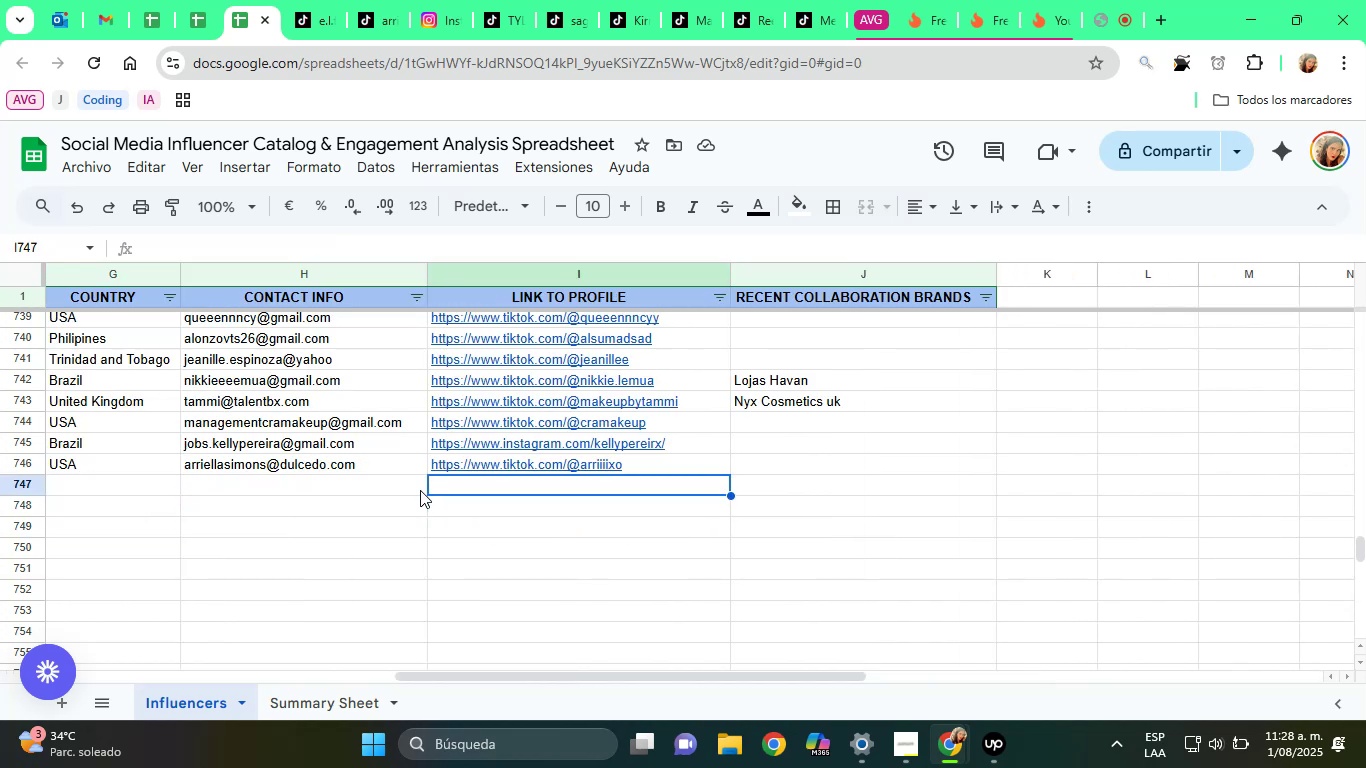 
key(ArrowUp)
 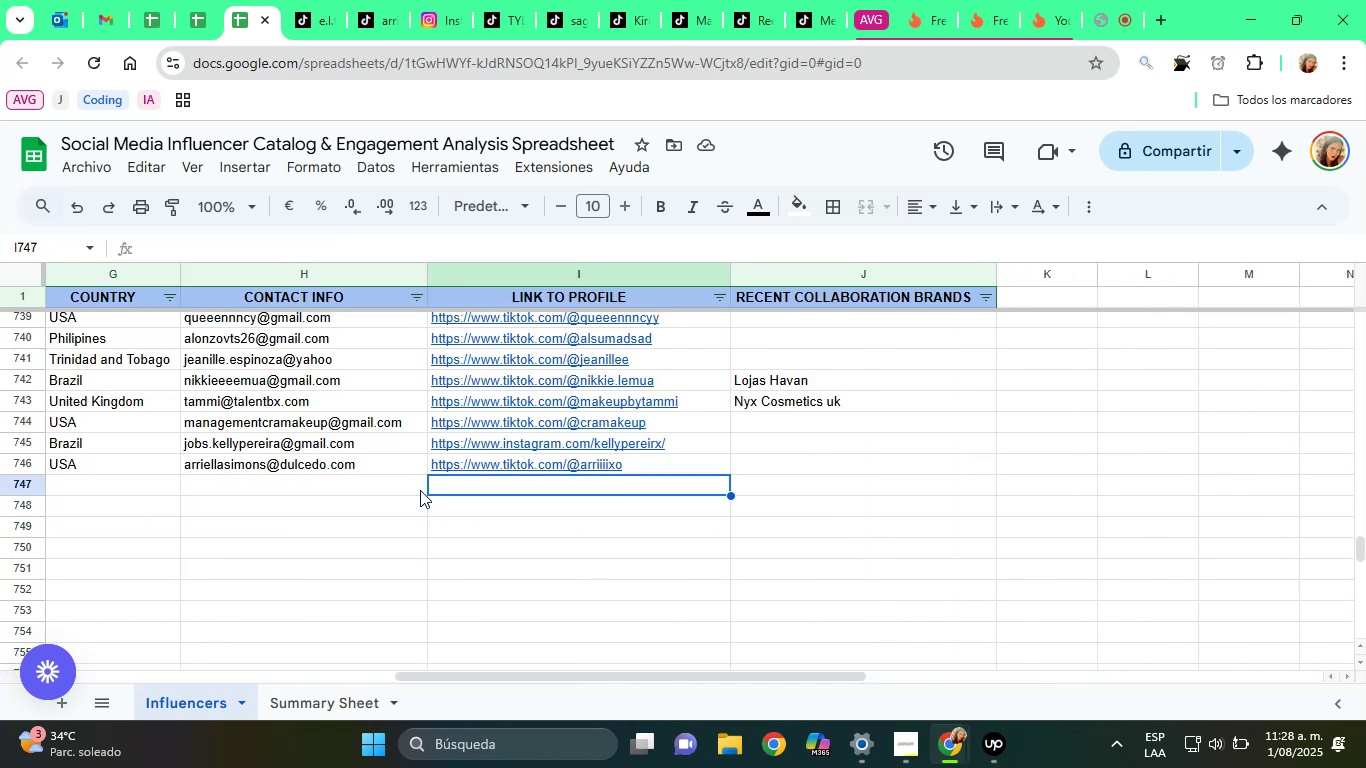 
key(ArrowRight)
 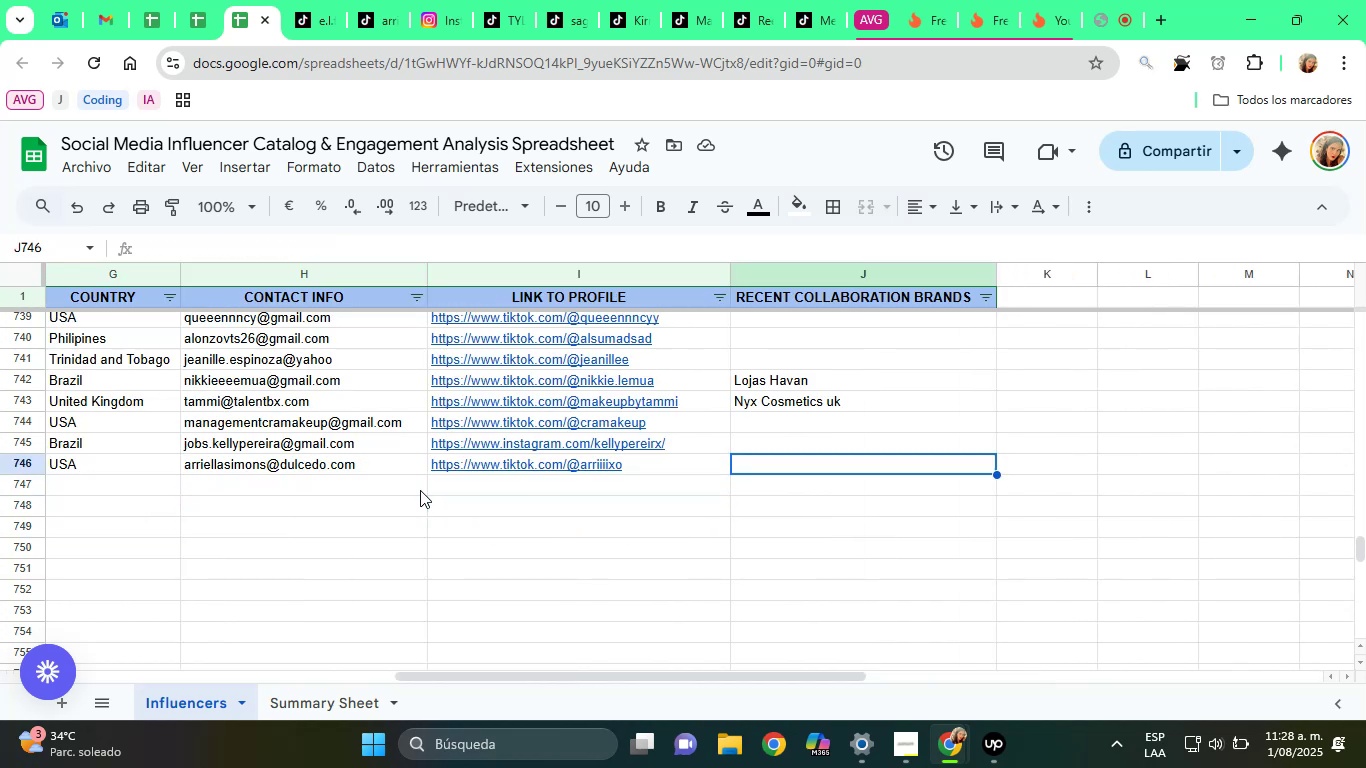 
key(ArrowUp)
 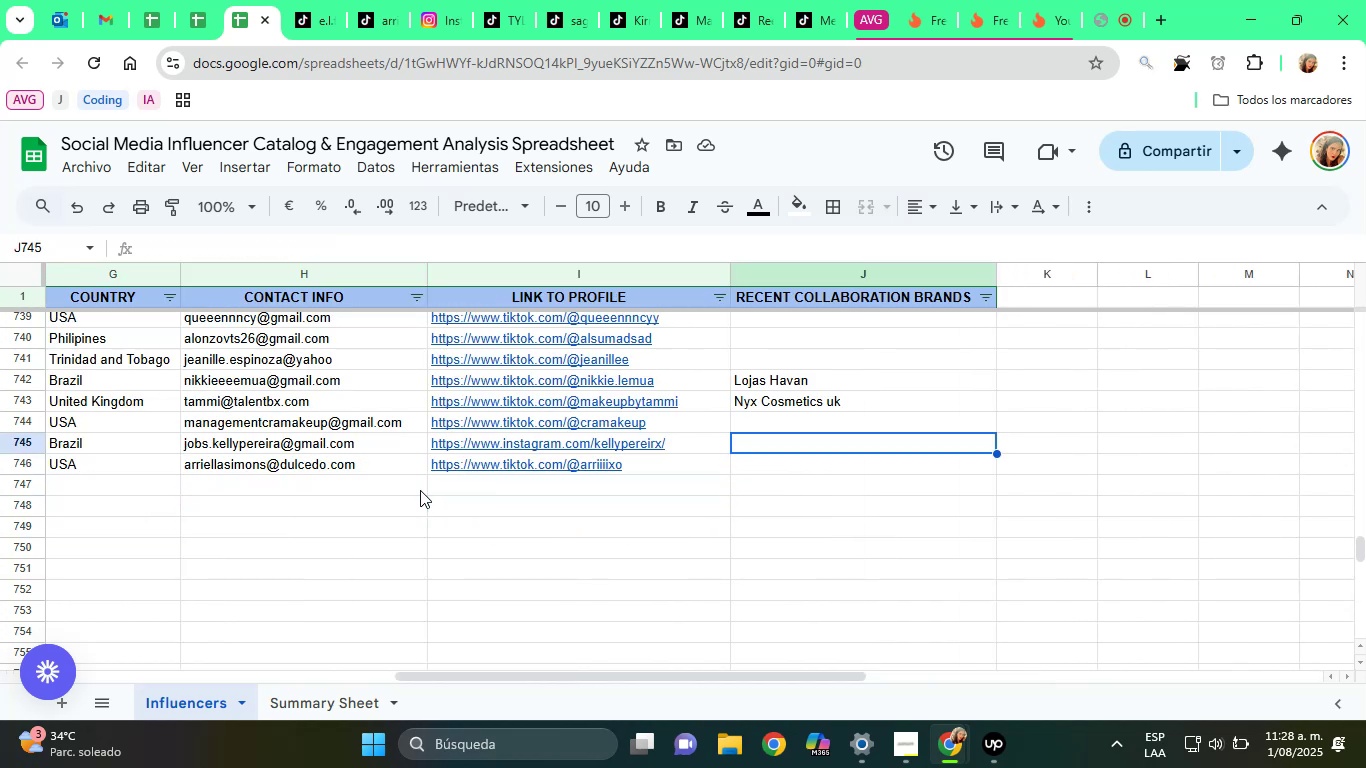 
key(ArrowDown)
 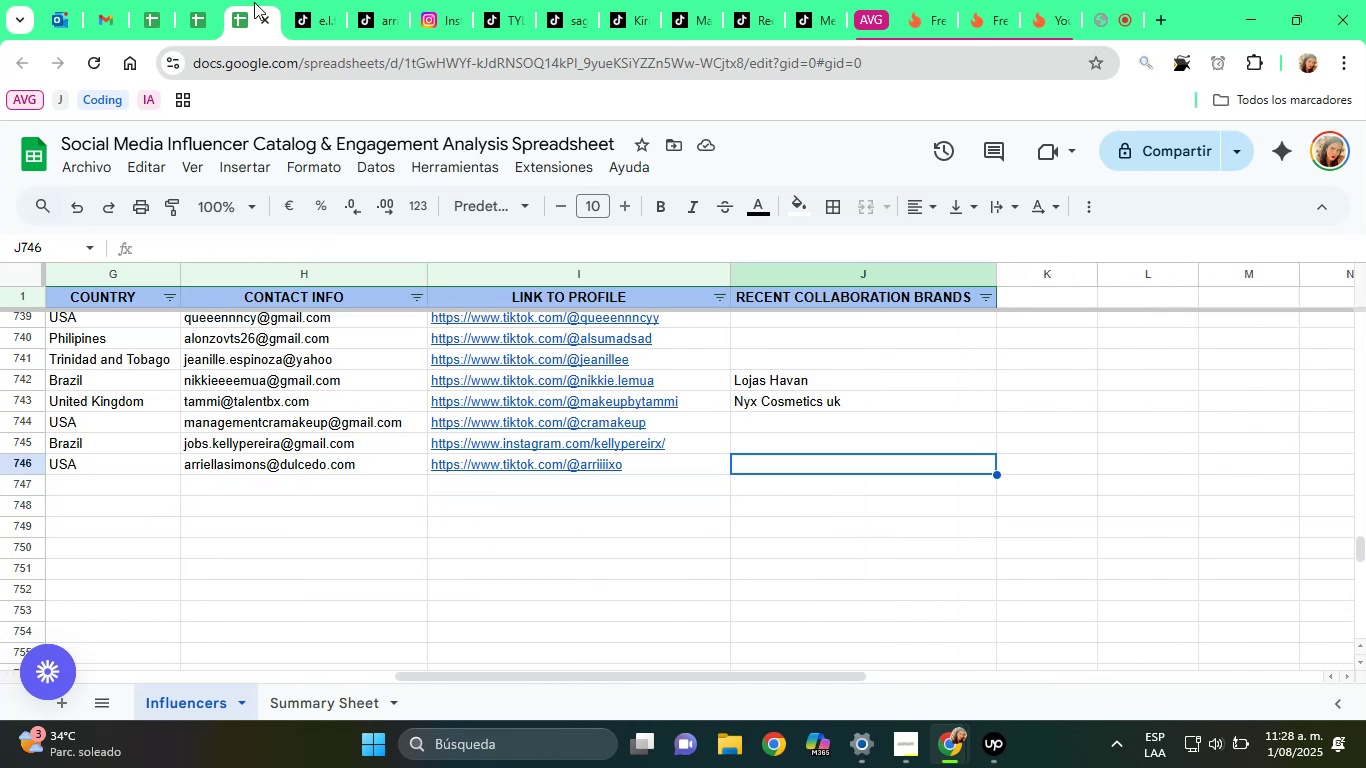 
left_click([380, 12])
 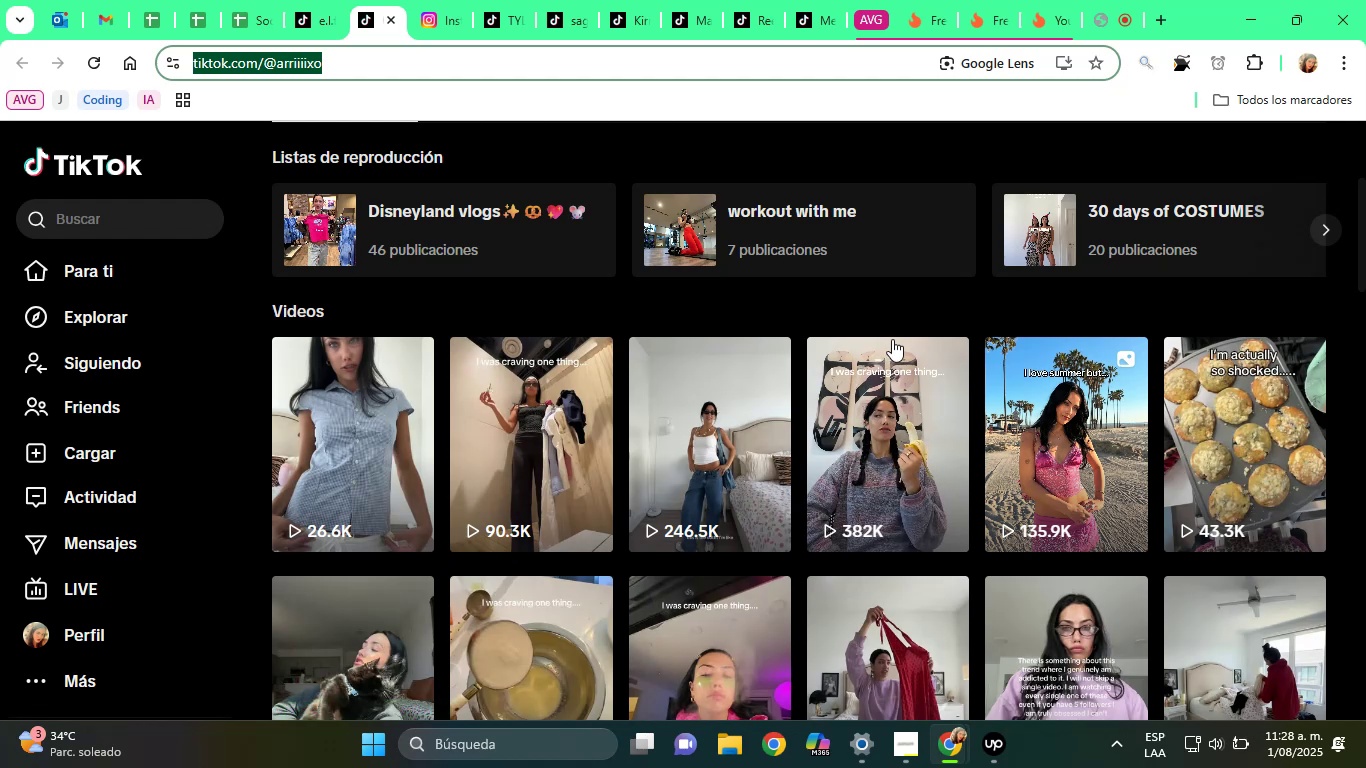 
scroll: coordinate [895, 337], scroll_direction: down, amount: 1.0
 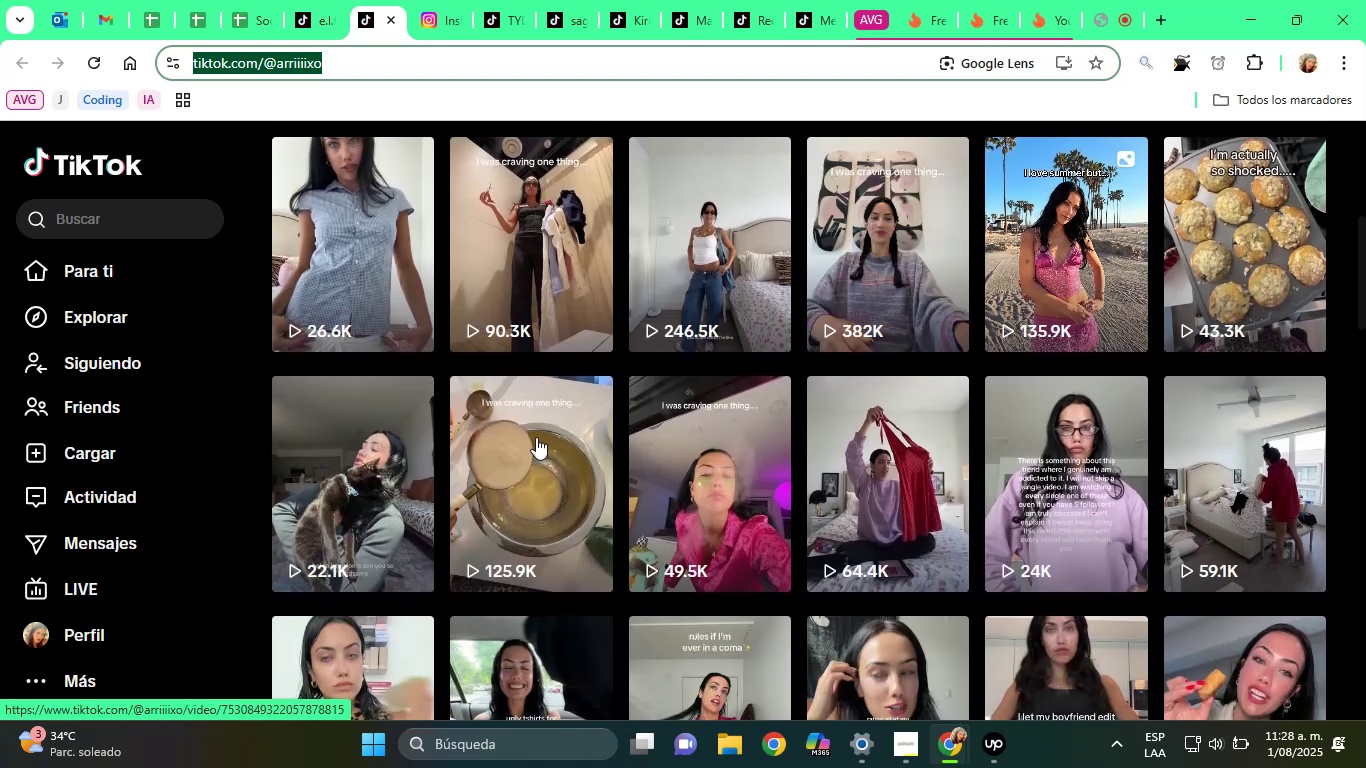 
left_click([536, 437])
 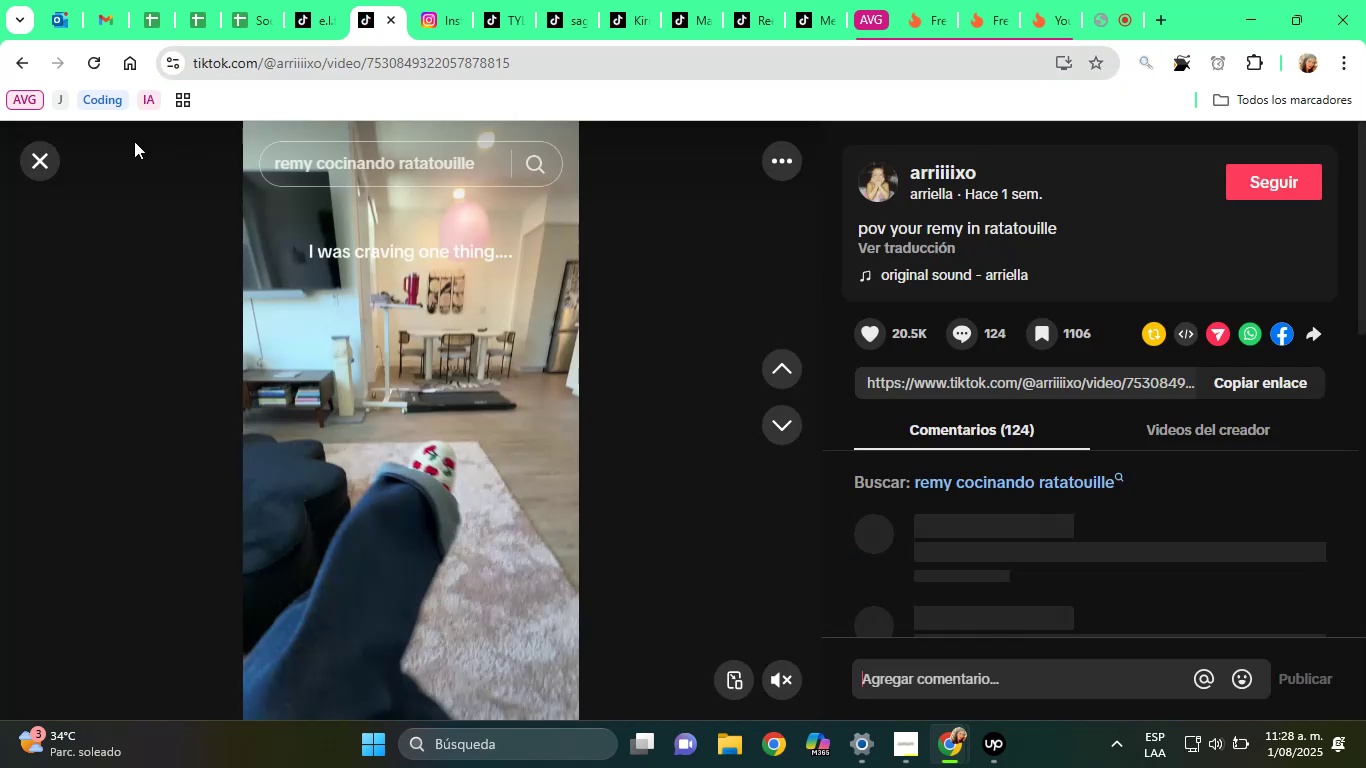 
left_click([43, 155])
 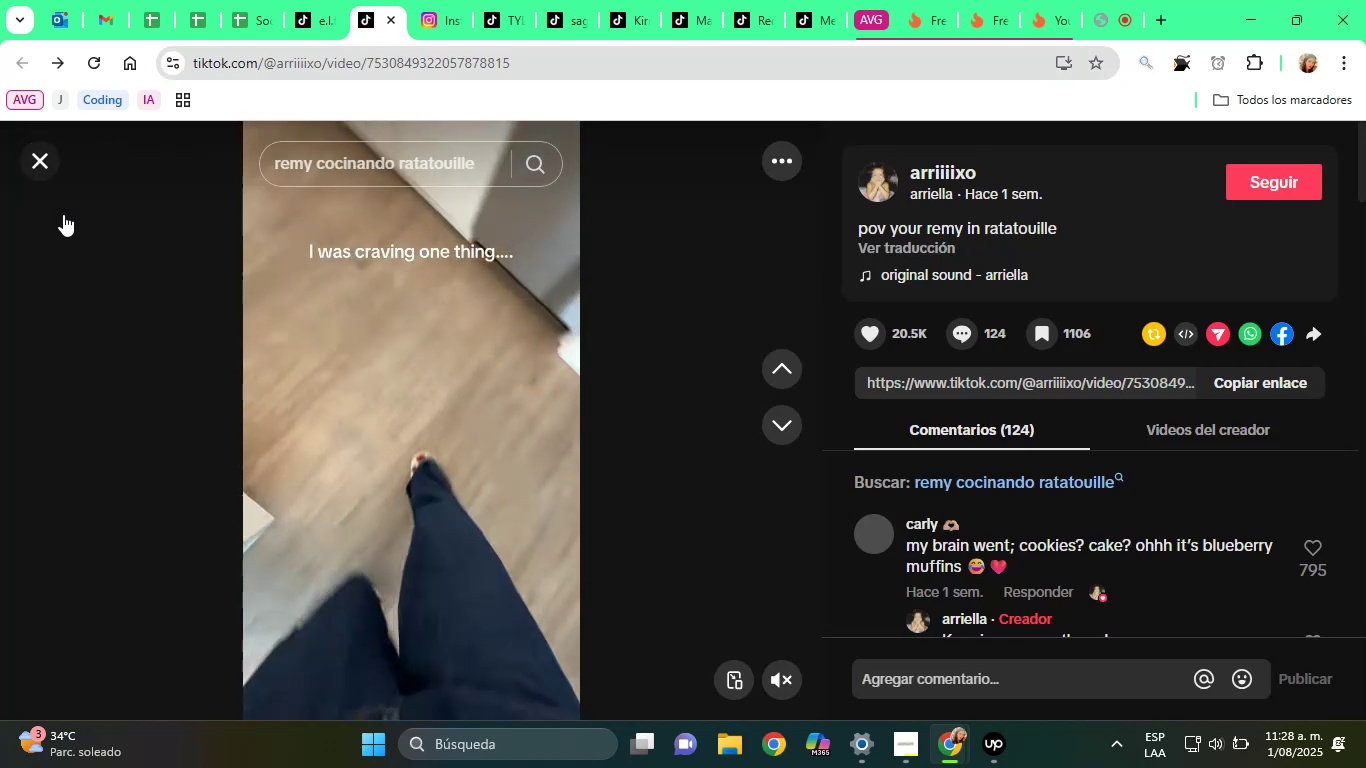 
scroll: coordinate [1252, 388], scroll_direction: down, amount: 11.0
 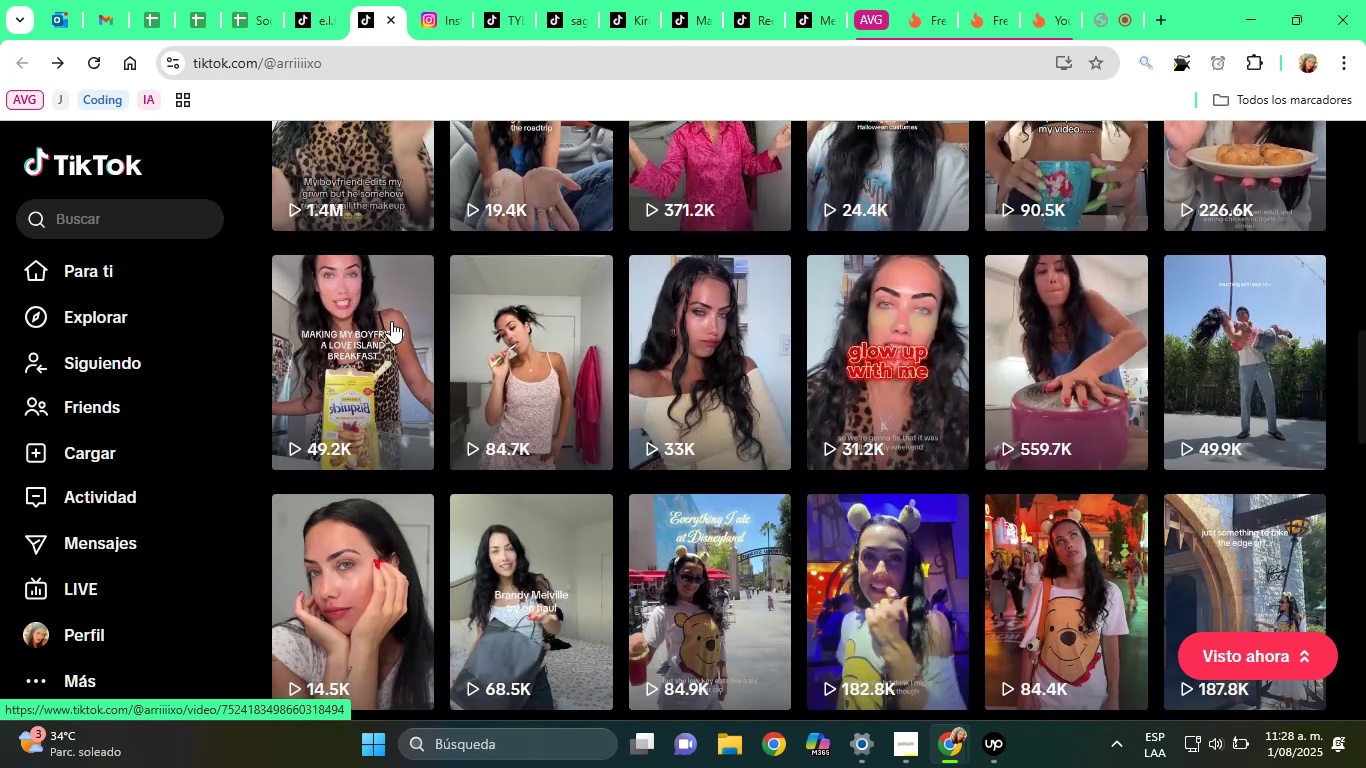 
scroll: coordinate [380, 305], scroll_direction: up, amount: 2.0
 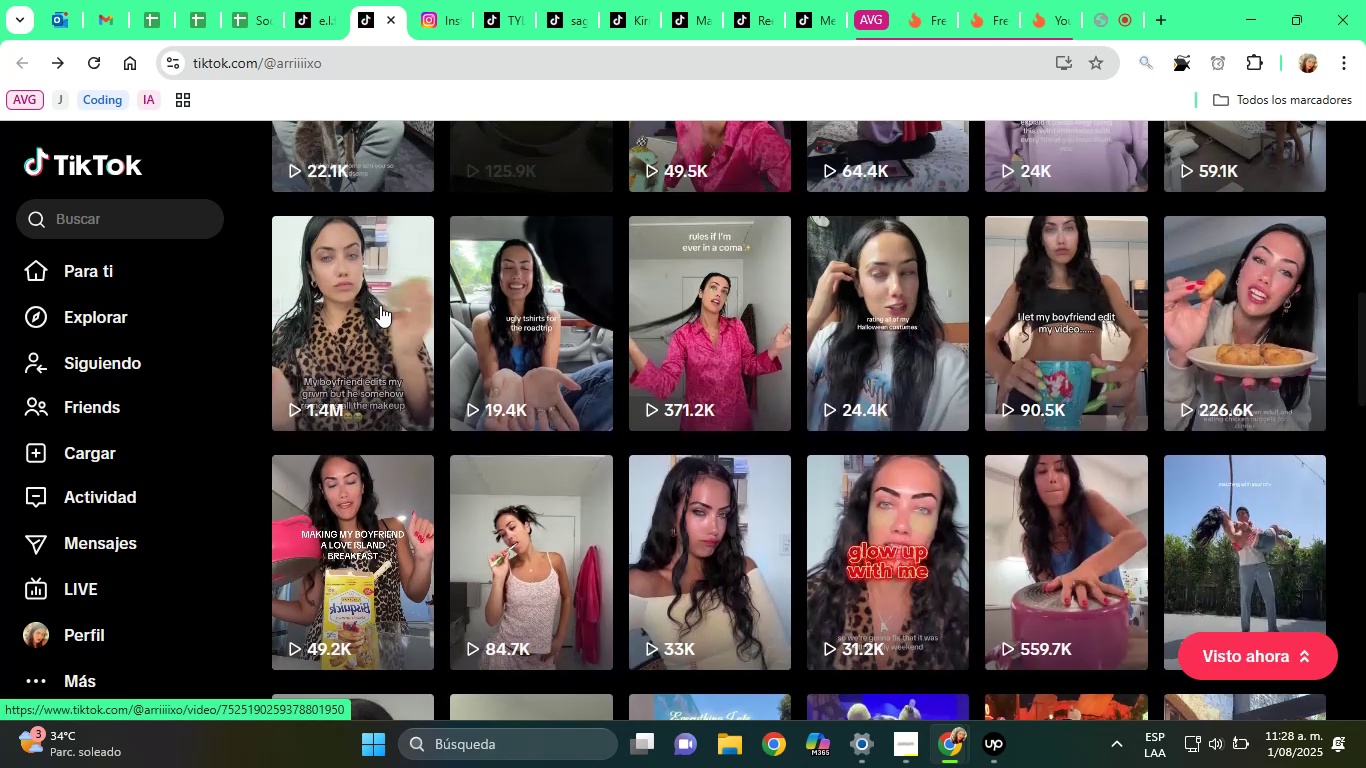 
scroll: coordinate [380, 305], scroll_direction: down, amount: 1.0
 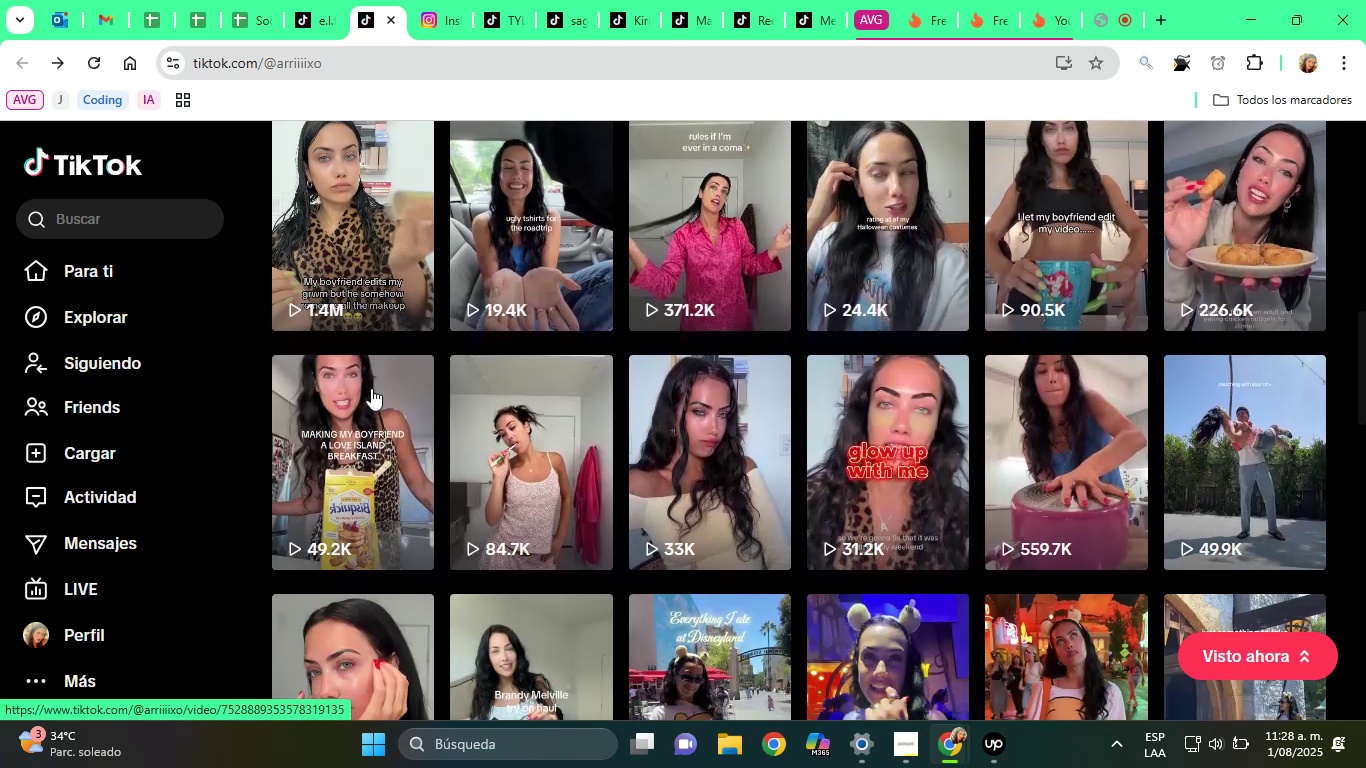 
left_click([370, 395])
 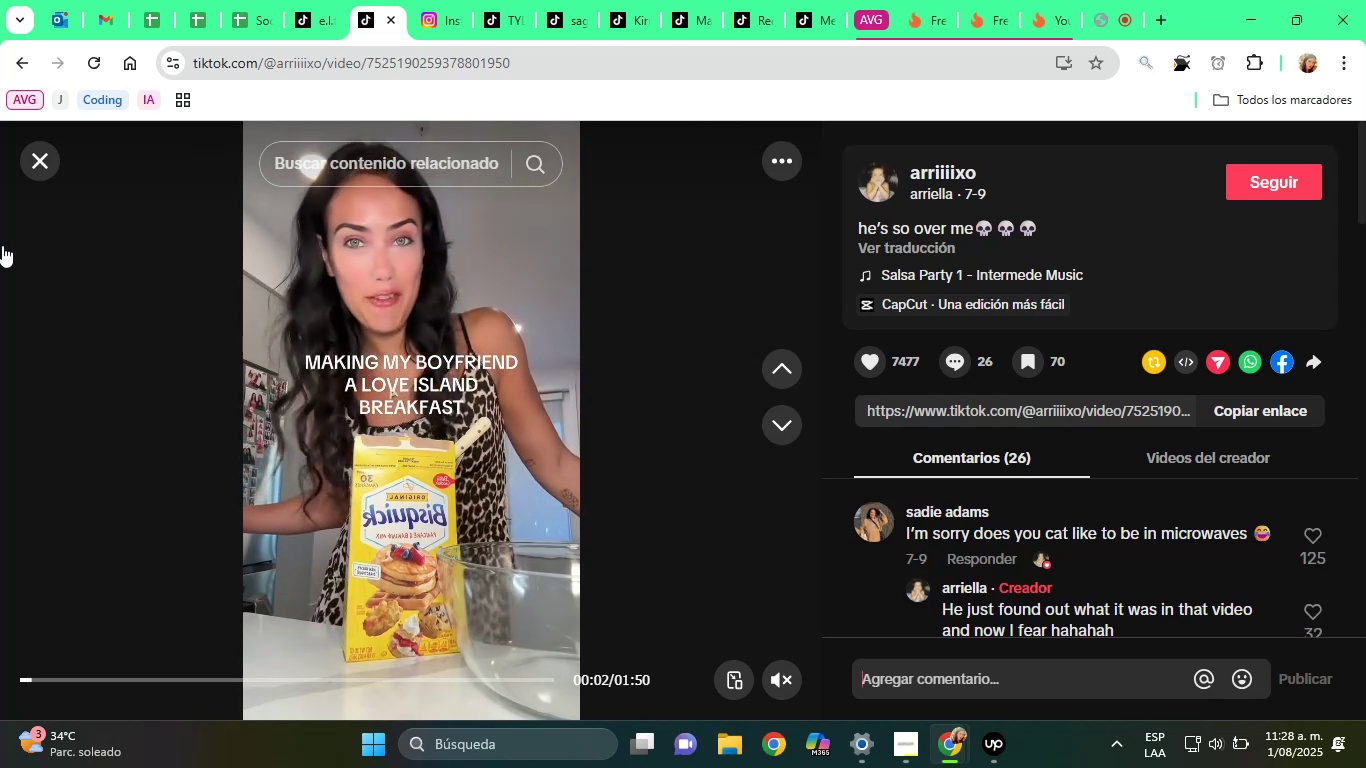 
left_click([36, 157])
 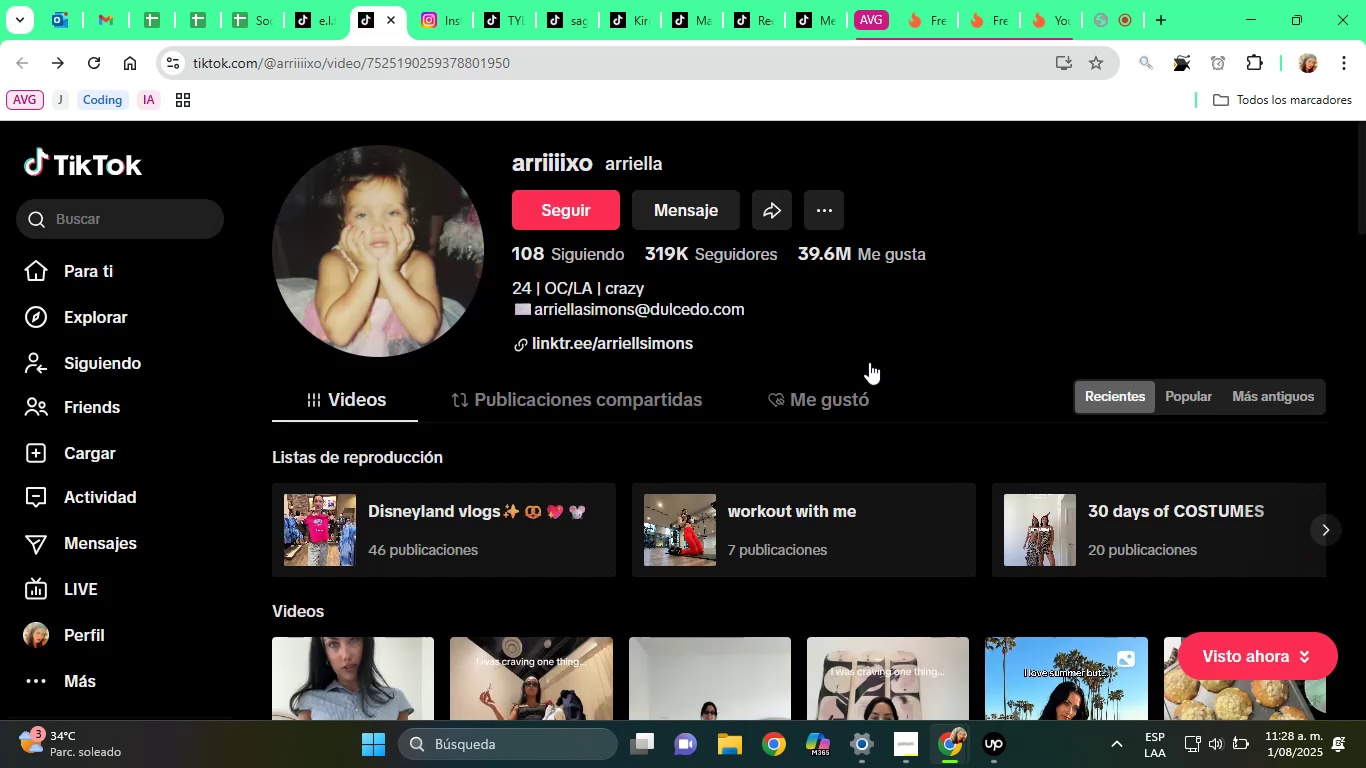 
scroll: coordinate [1010, 395], scroll_direction: down, amount: 16.0
 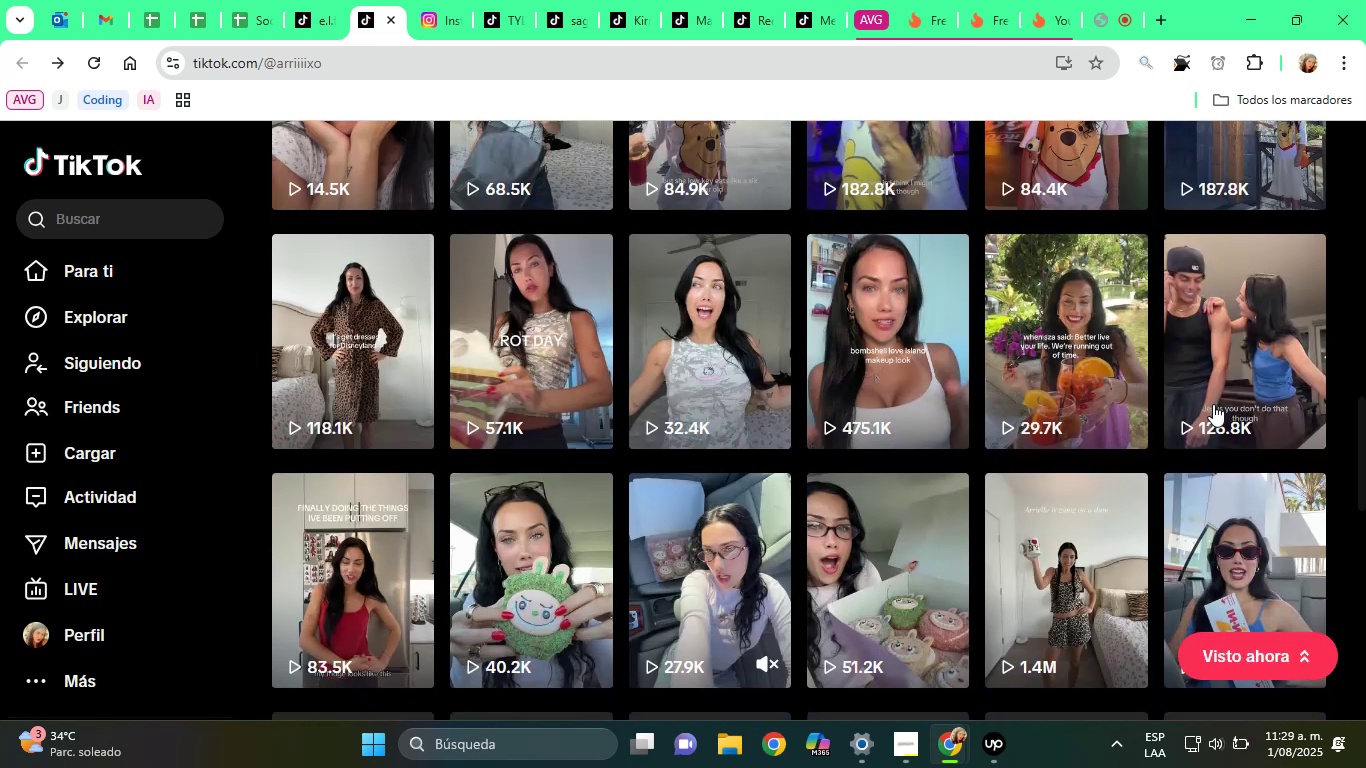 
scroll: coordinate [1115, 402], scroll_direction: down, amount: 3.0
 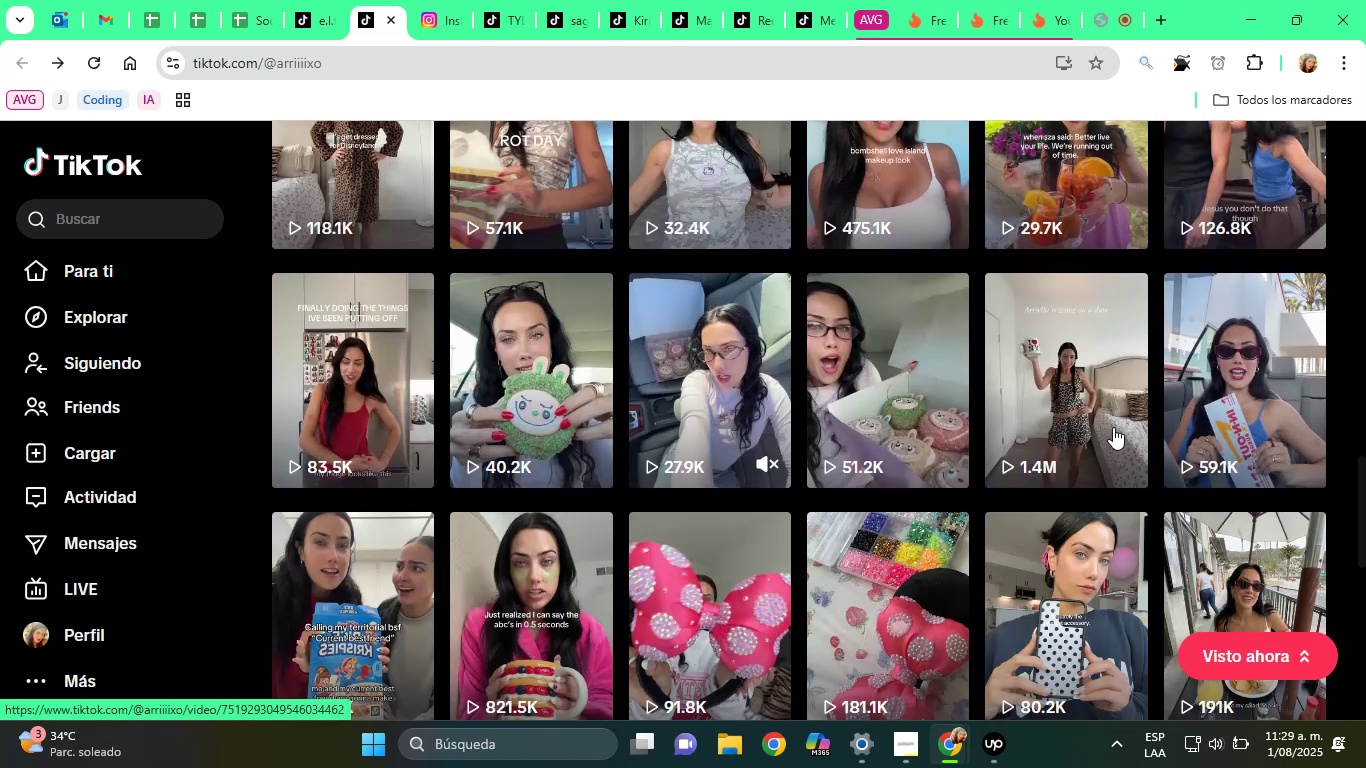 
scroll: coordinate [965, 301], scroll_direction: up, amount: 29.0
 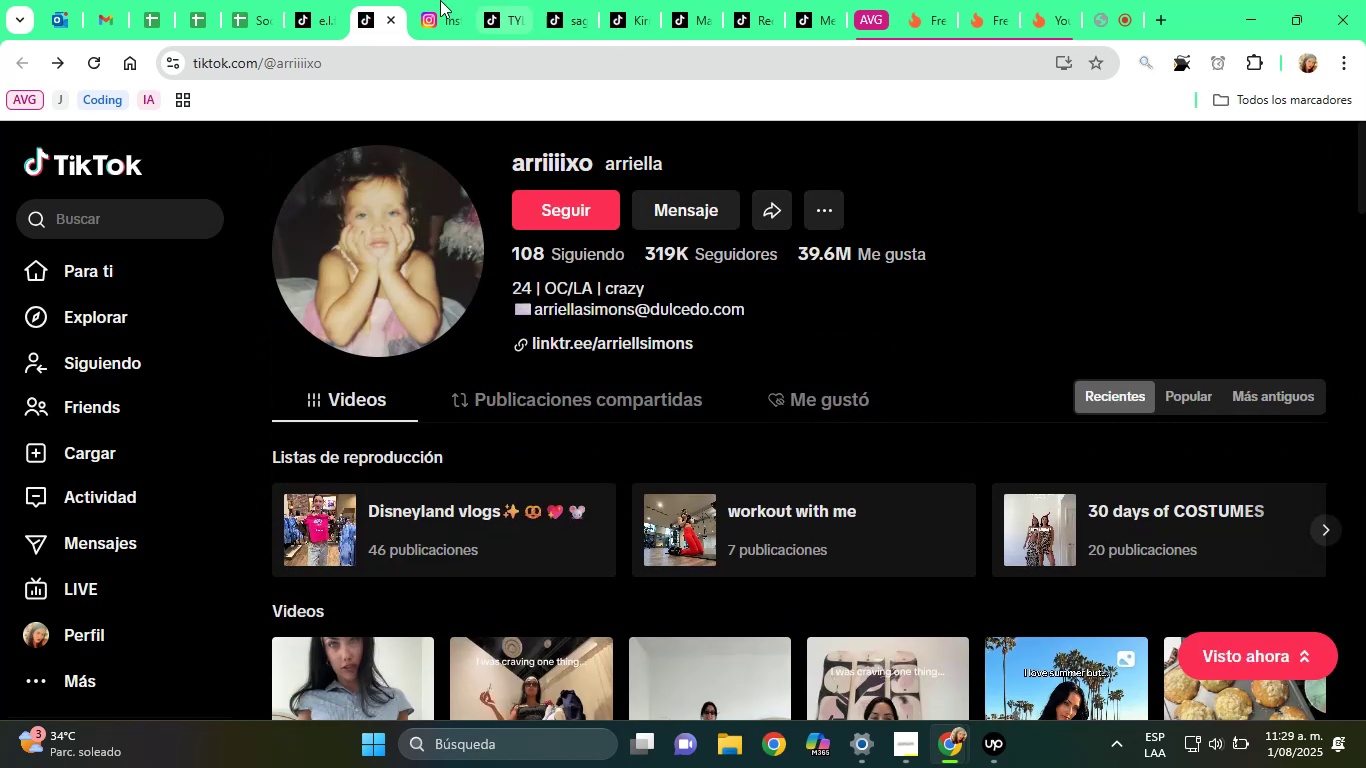 
left_click([431, 0])
 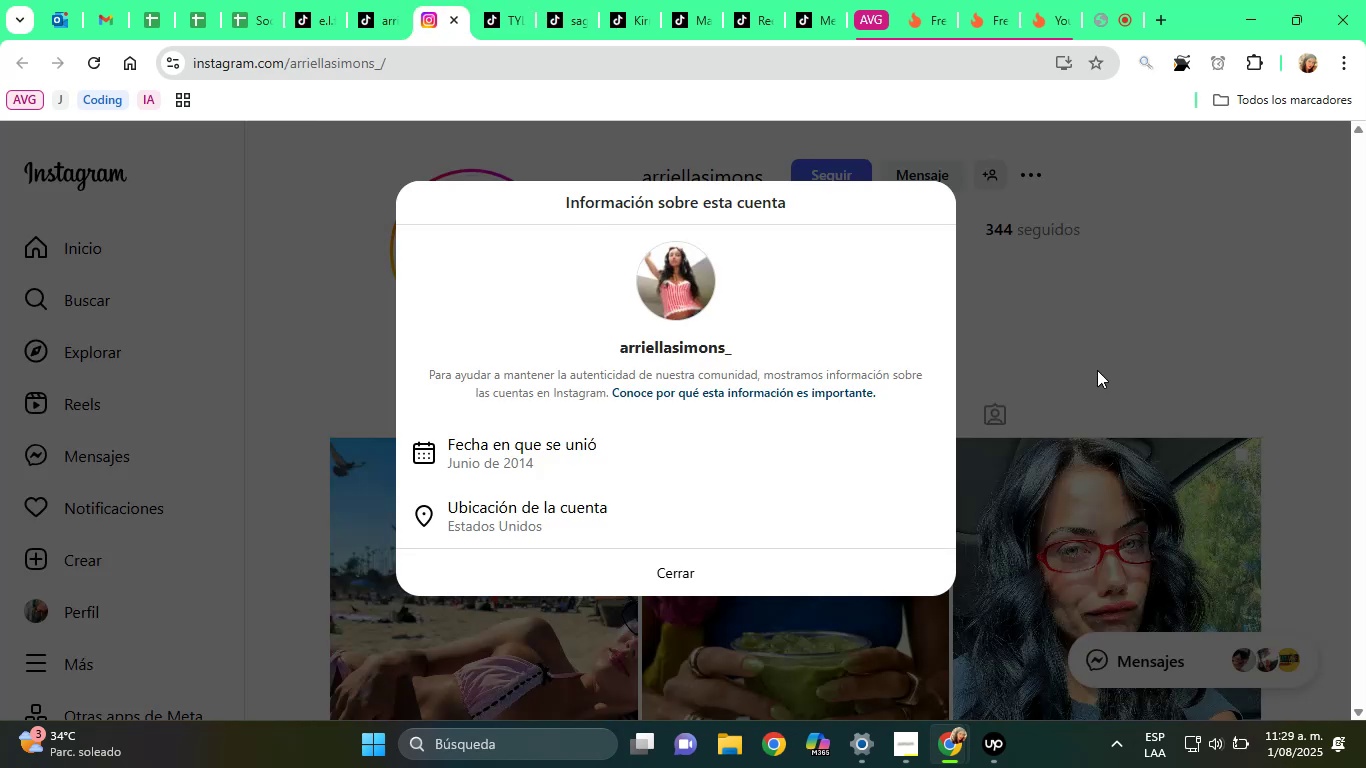 
left_click([1229, 359])
 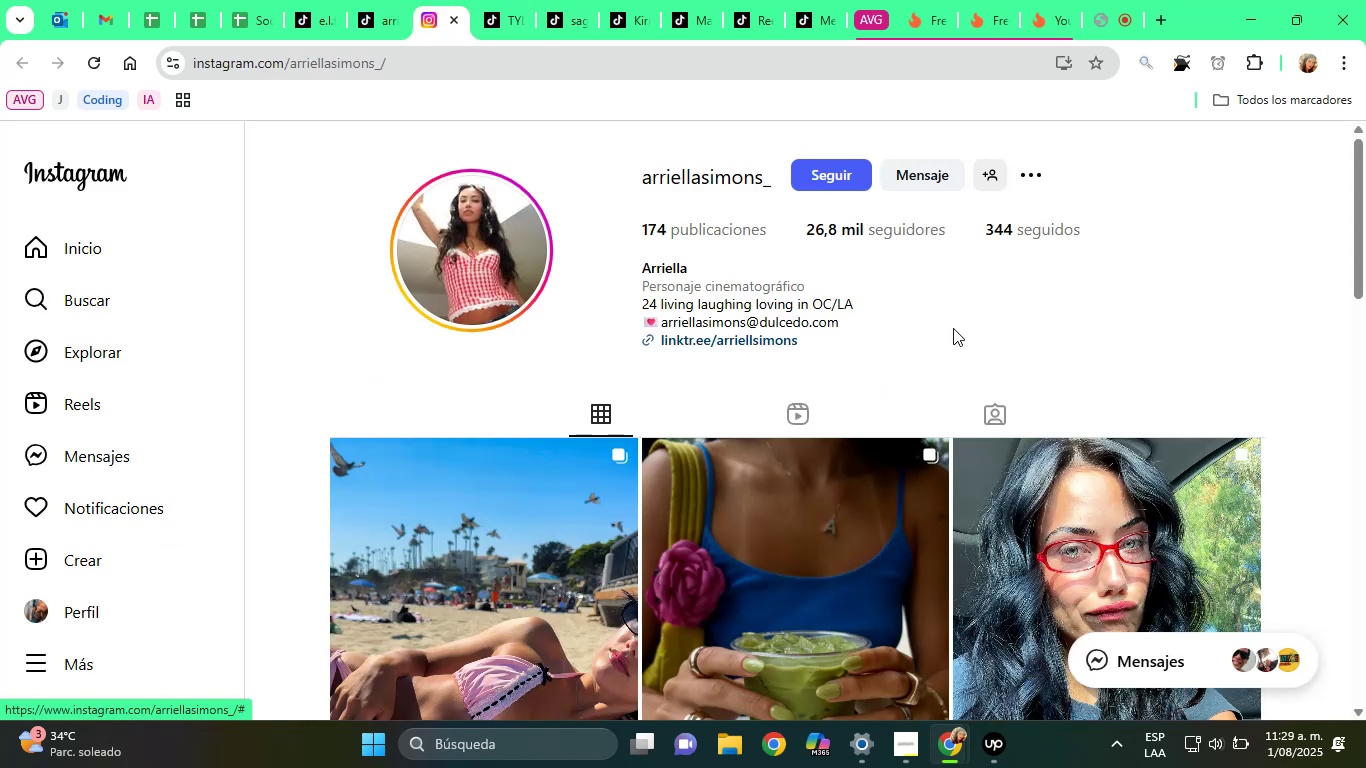 
scroll: coordinate [976, 419], scroll_direction: down, amount: 14.0
 